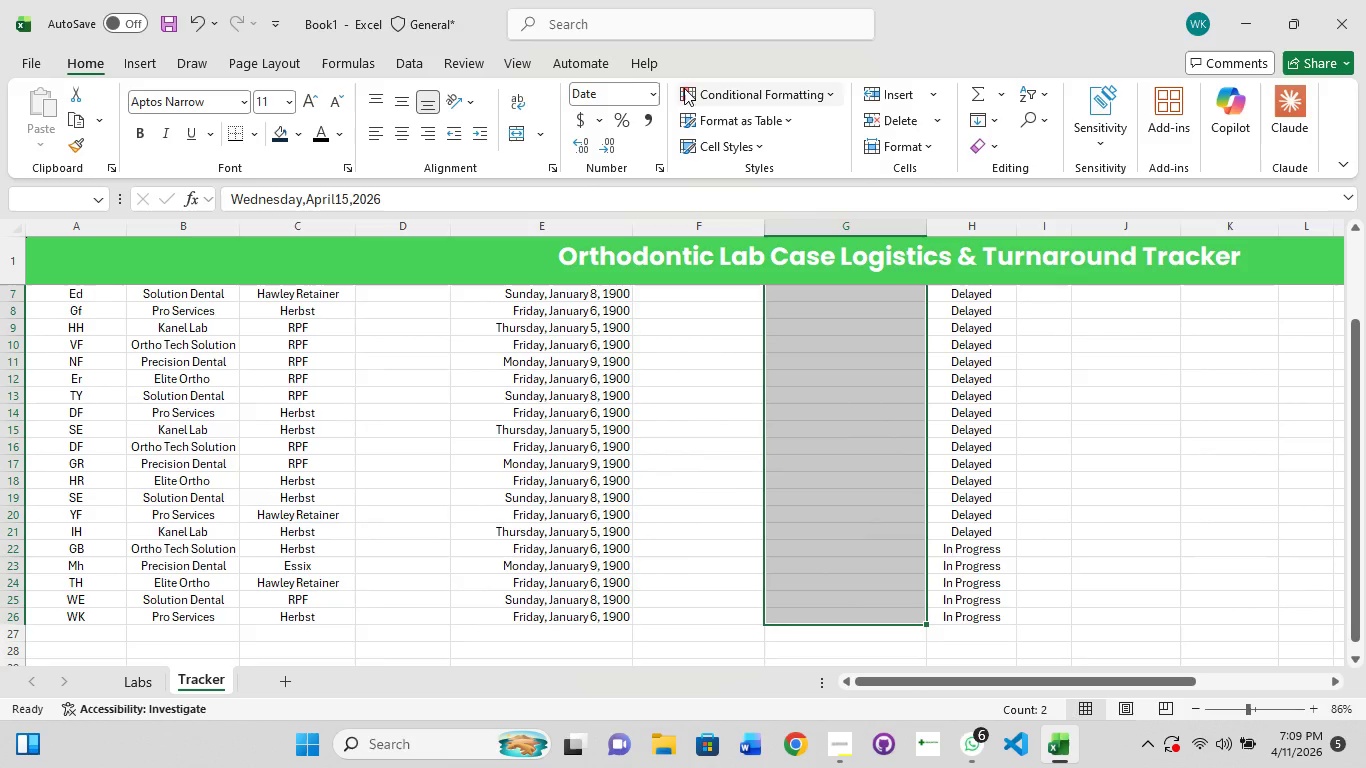 
hold_key(key=ShiftLeft, duration=0.39)
 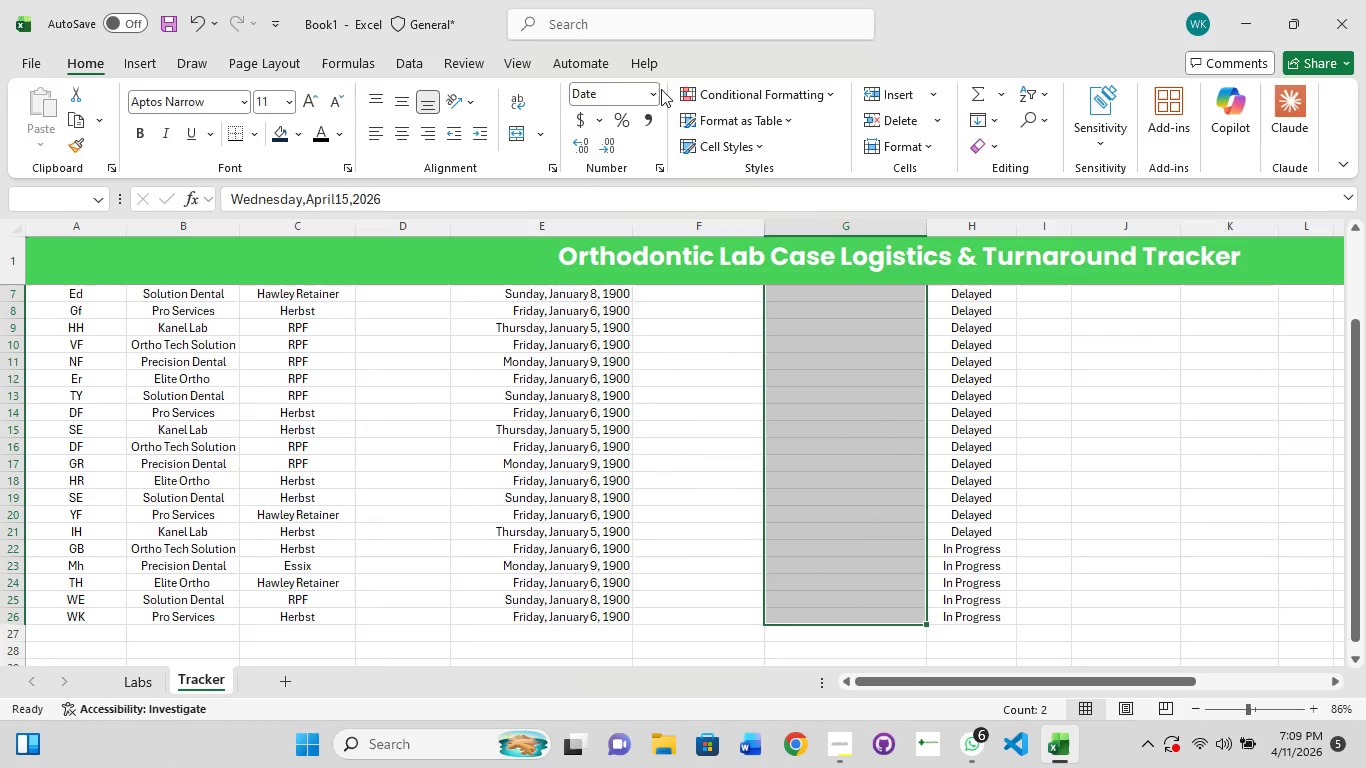 
left_click([654, 96])
 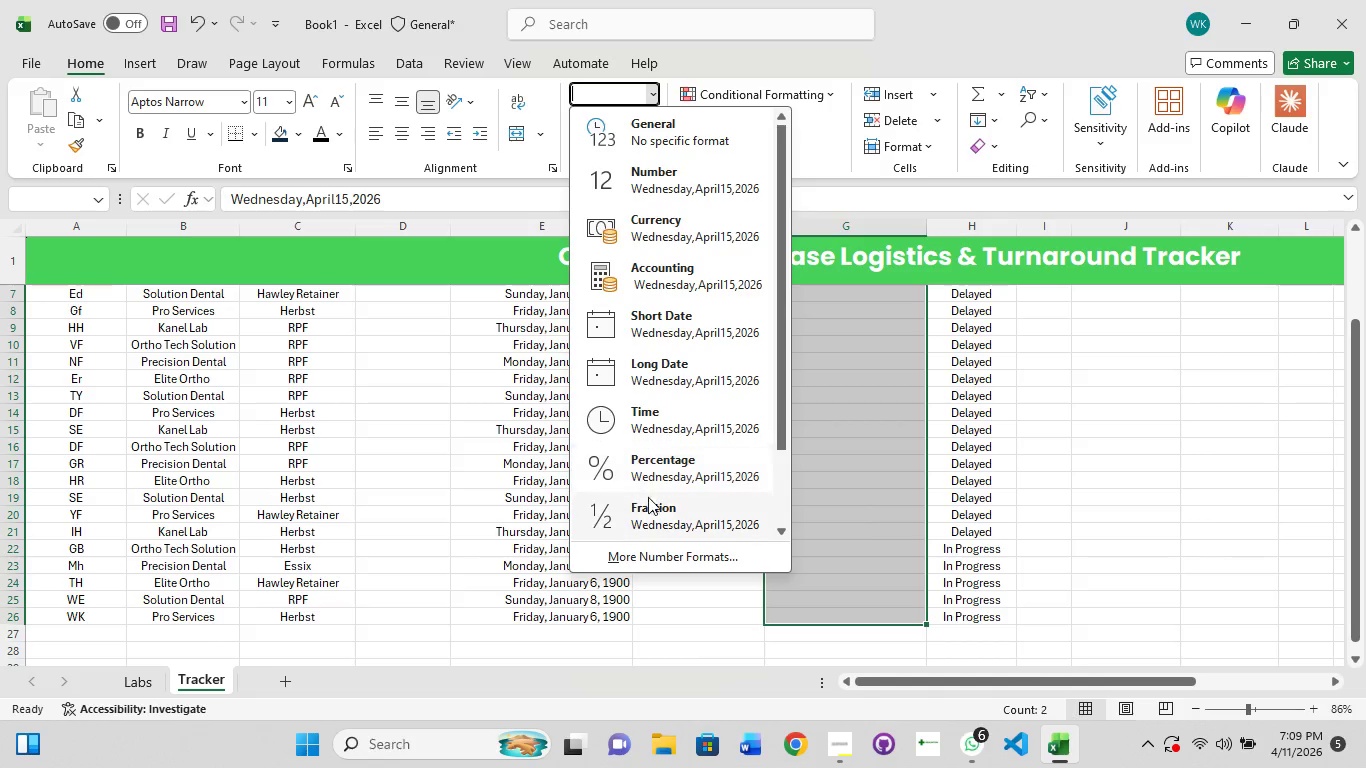 
scroll: coordinate [642, 493], scroll_direction: none, amount: 0.0
 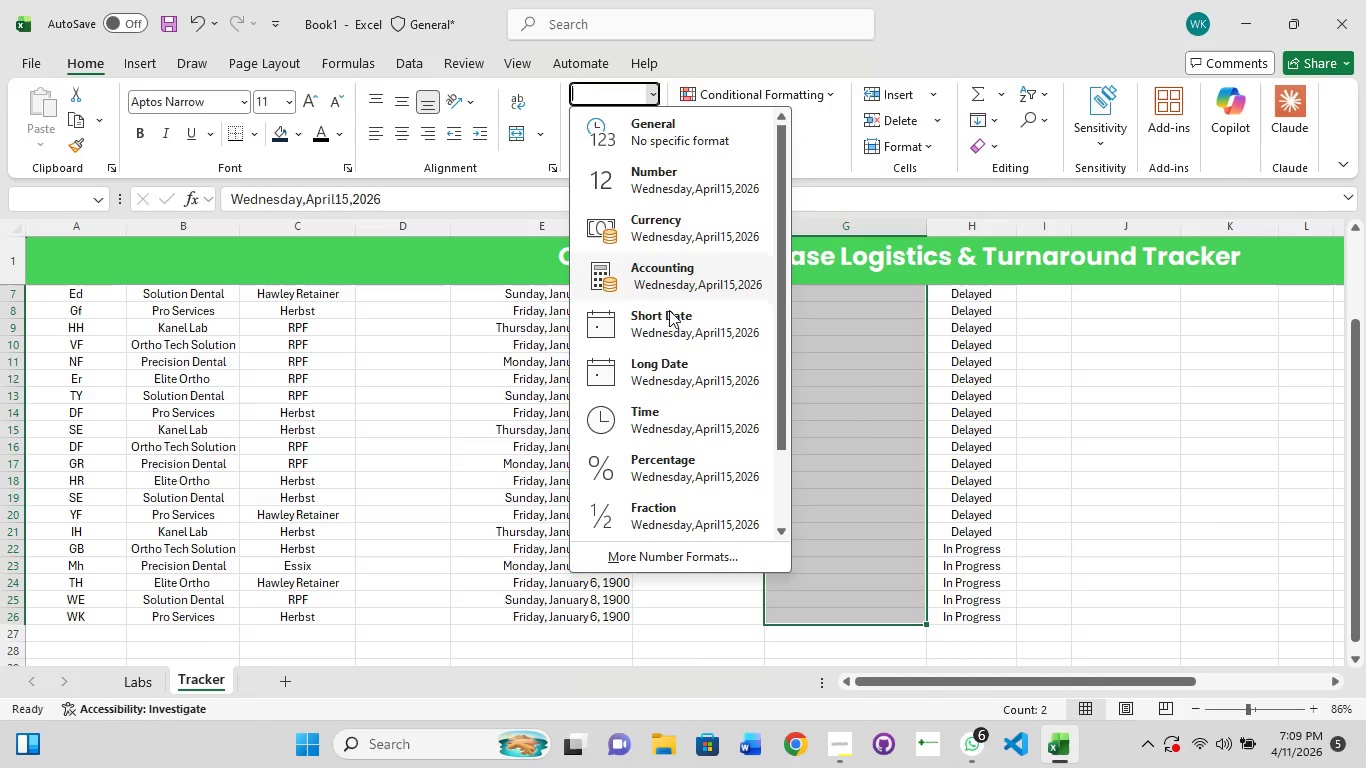 
left_click([672, 329])
 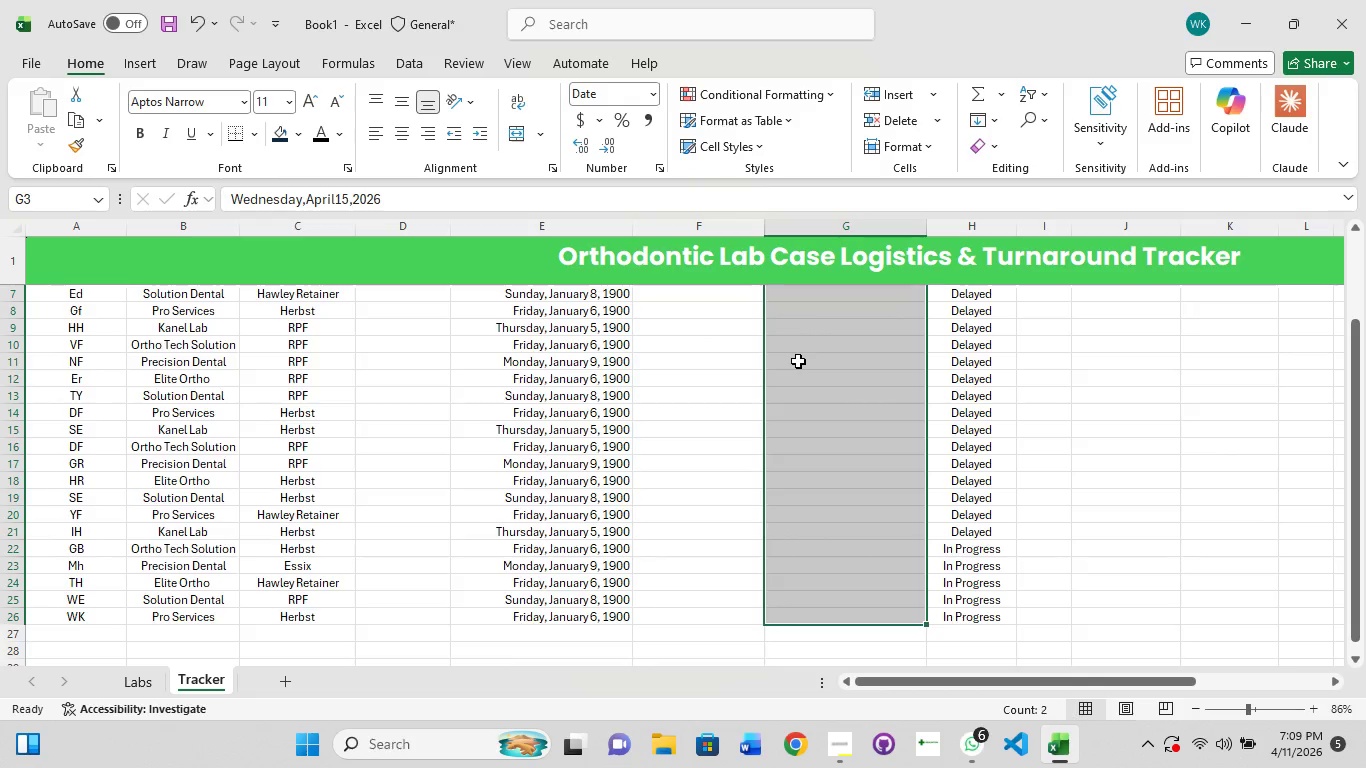 
scroll: coordinate [798, 361], scroll_direction: up, amount: 5.0
 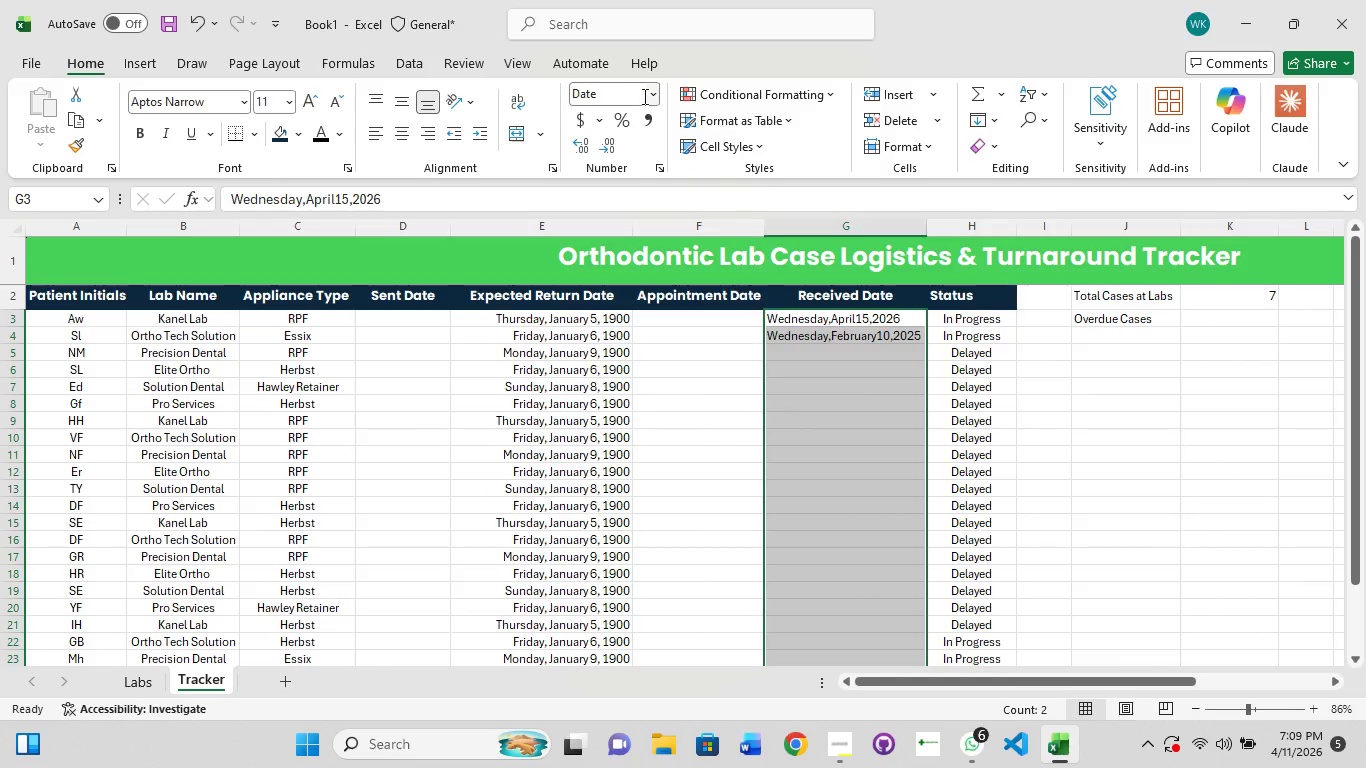 
left_click([655, 94])
 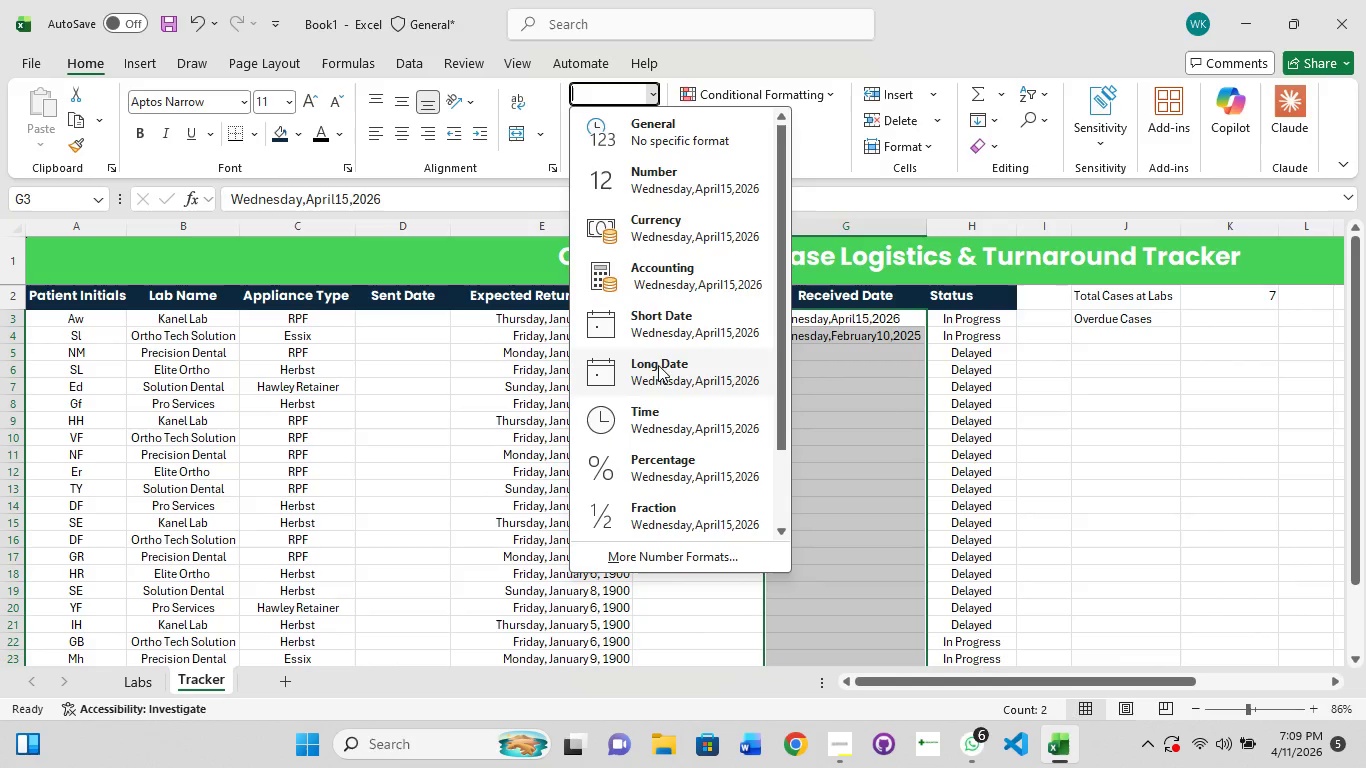 
left_click([658, 372])
 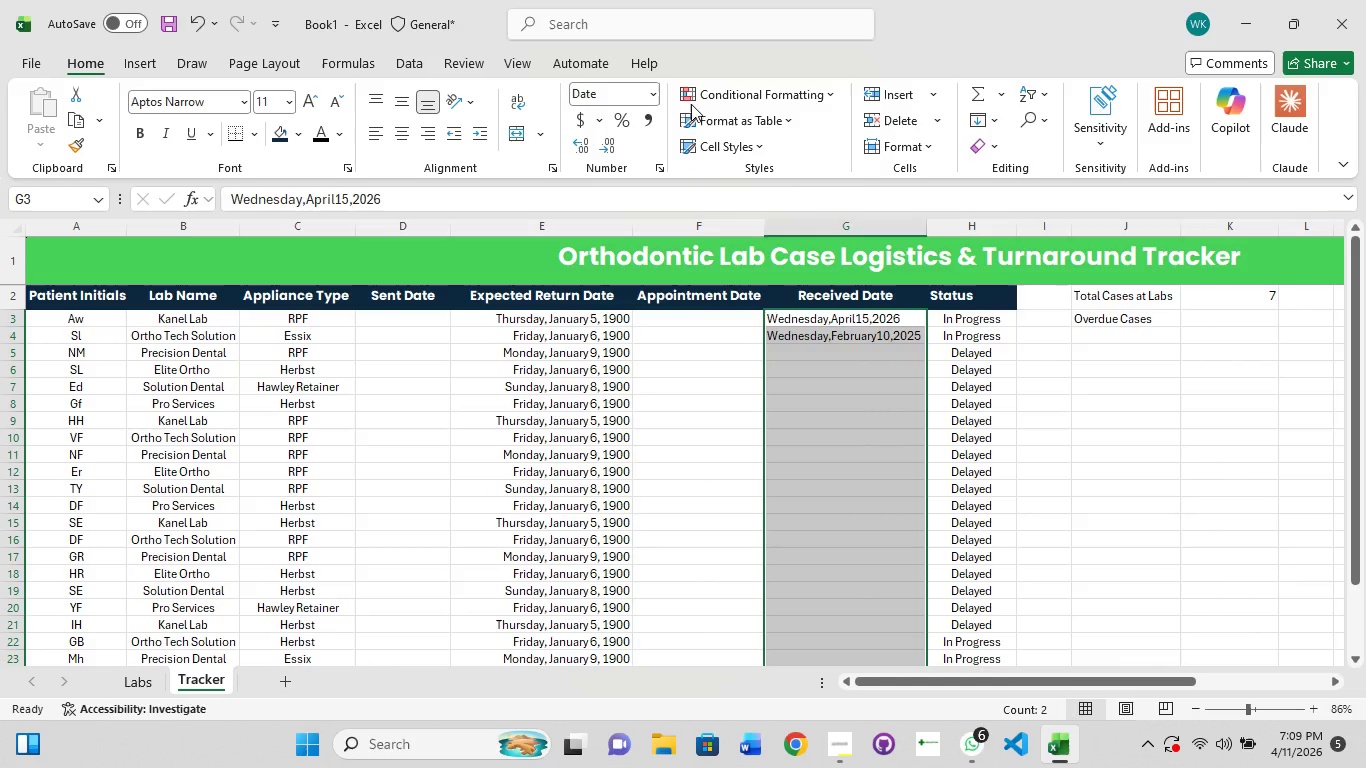 
left_click([656, 100])
 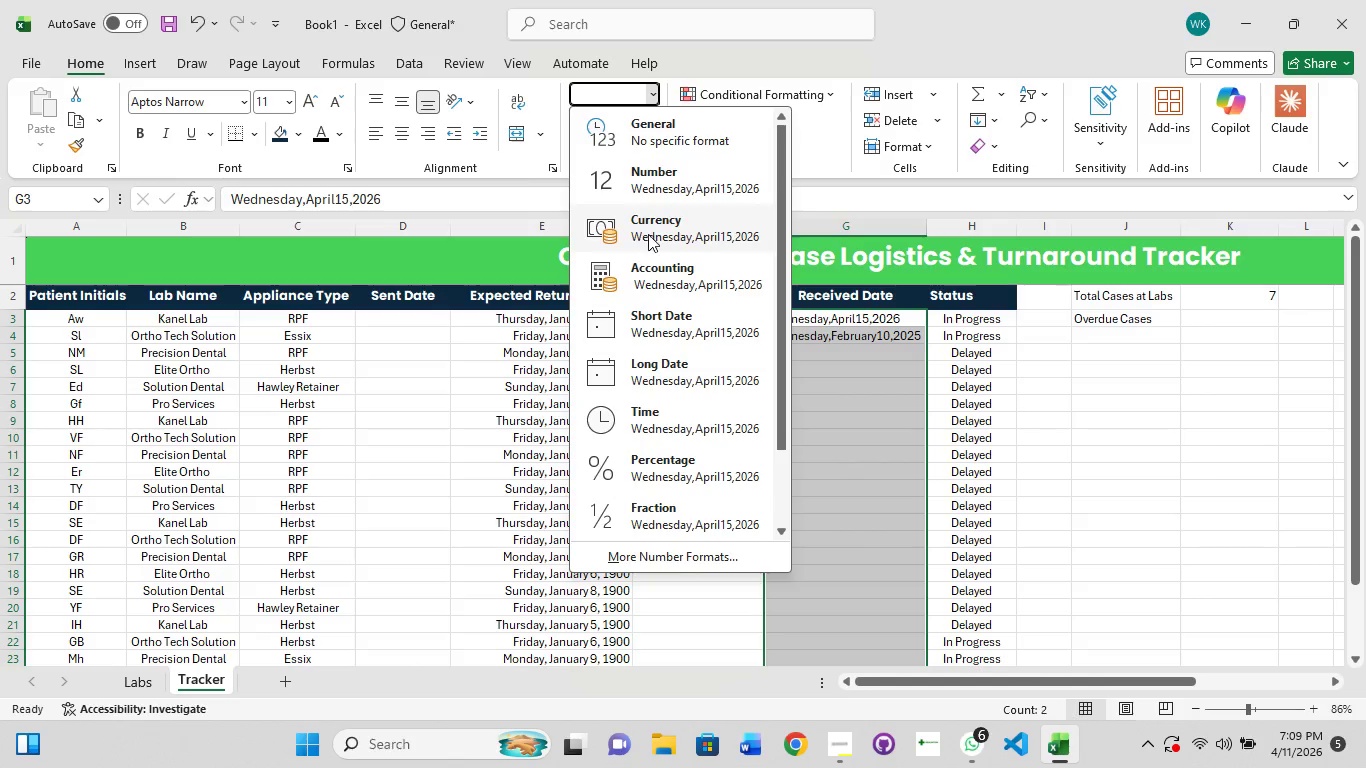 
left_click([649, 234])
 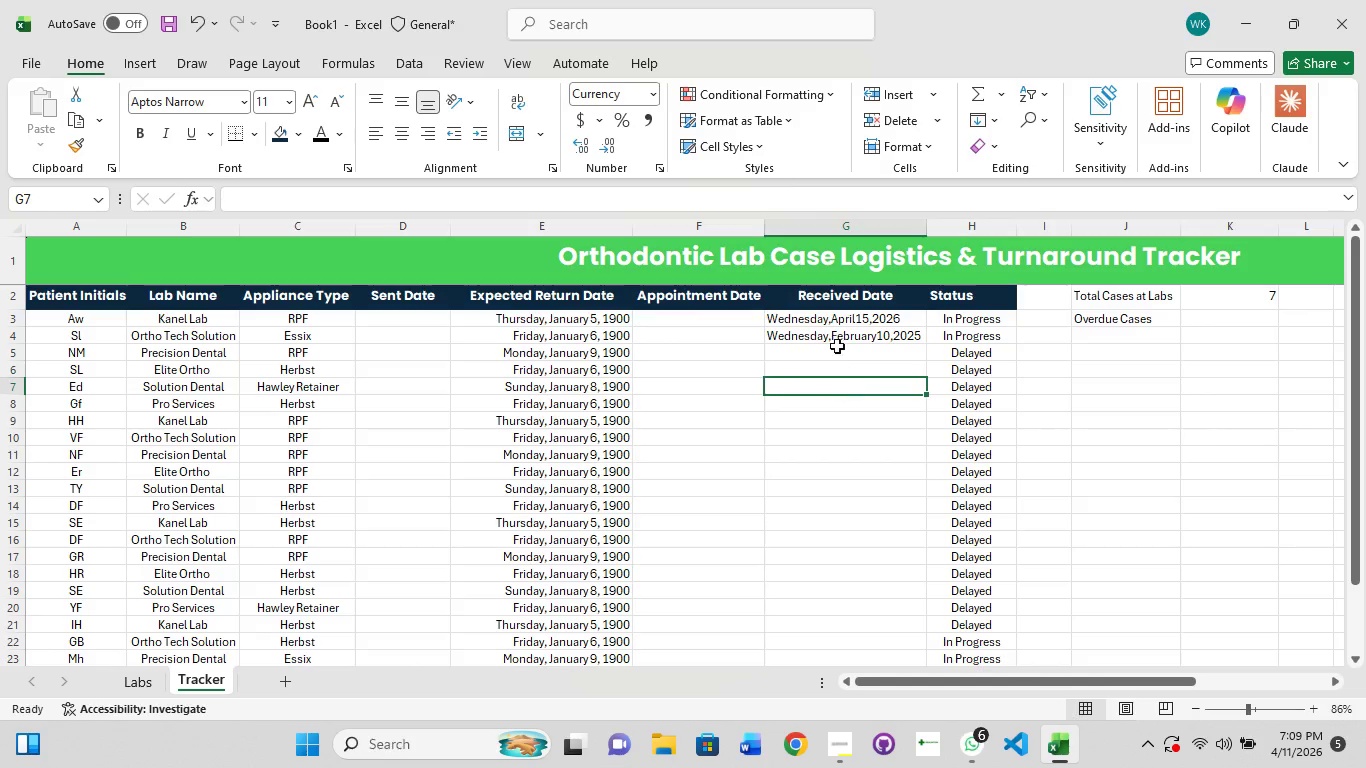 
left_click([836, 318])
 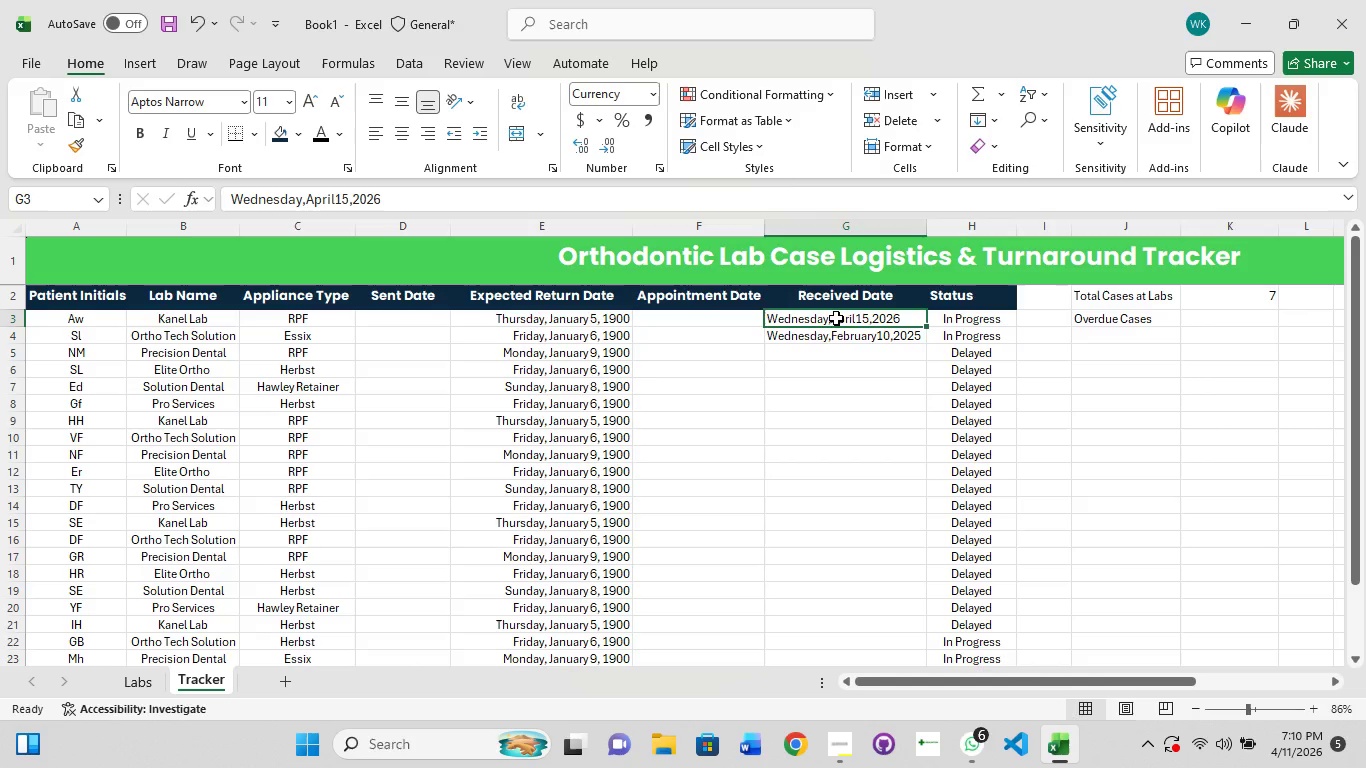 
hold_key(key=ShiftLeft, duration=1.5)
left_click([836, 318])
 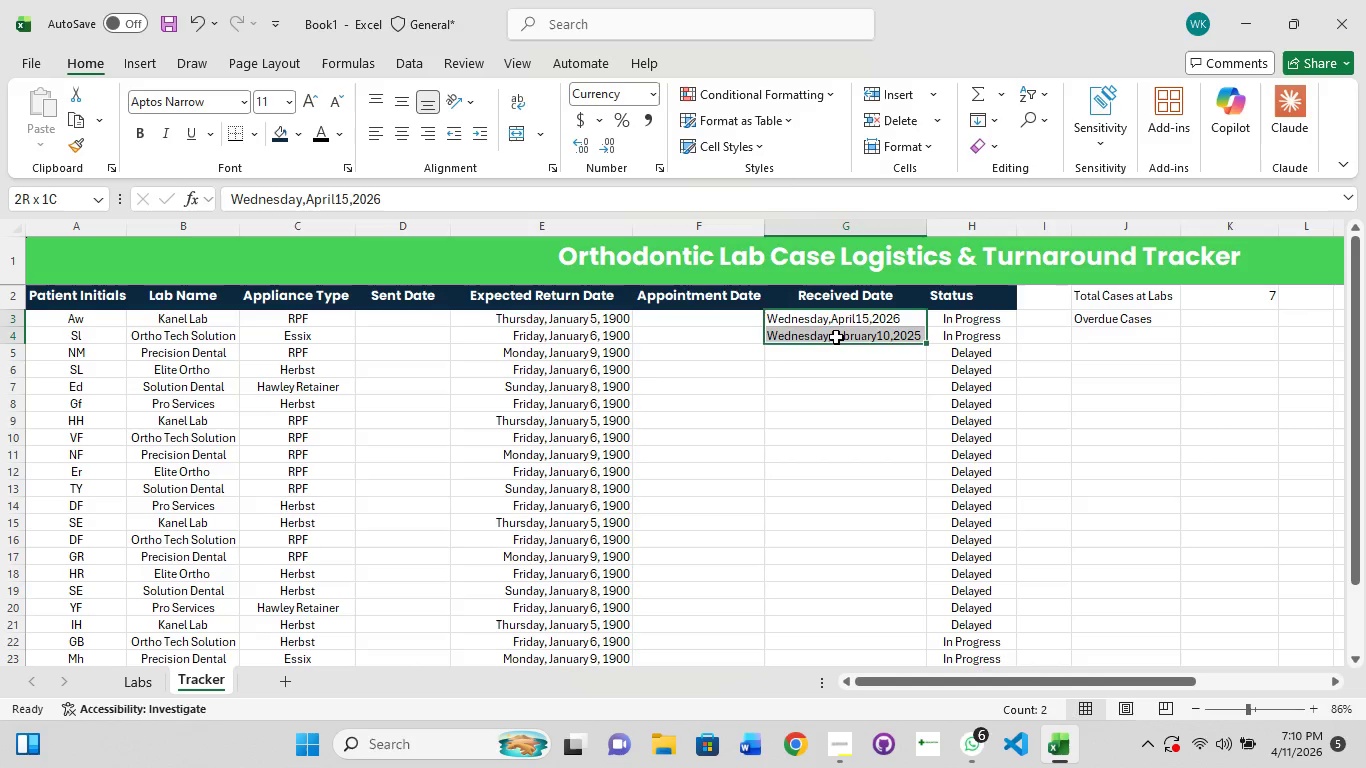 
left_click([836, 337])
 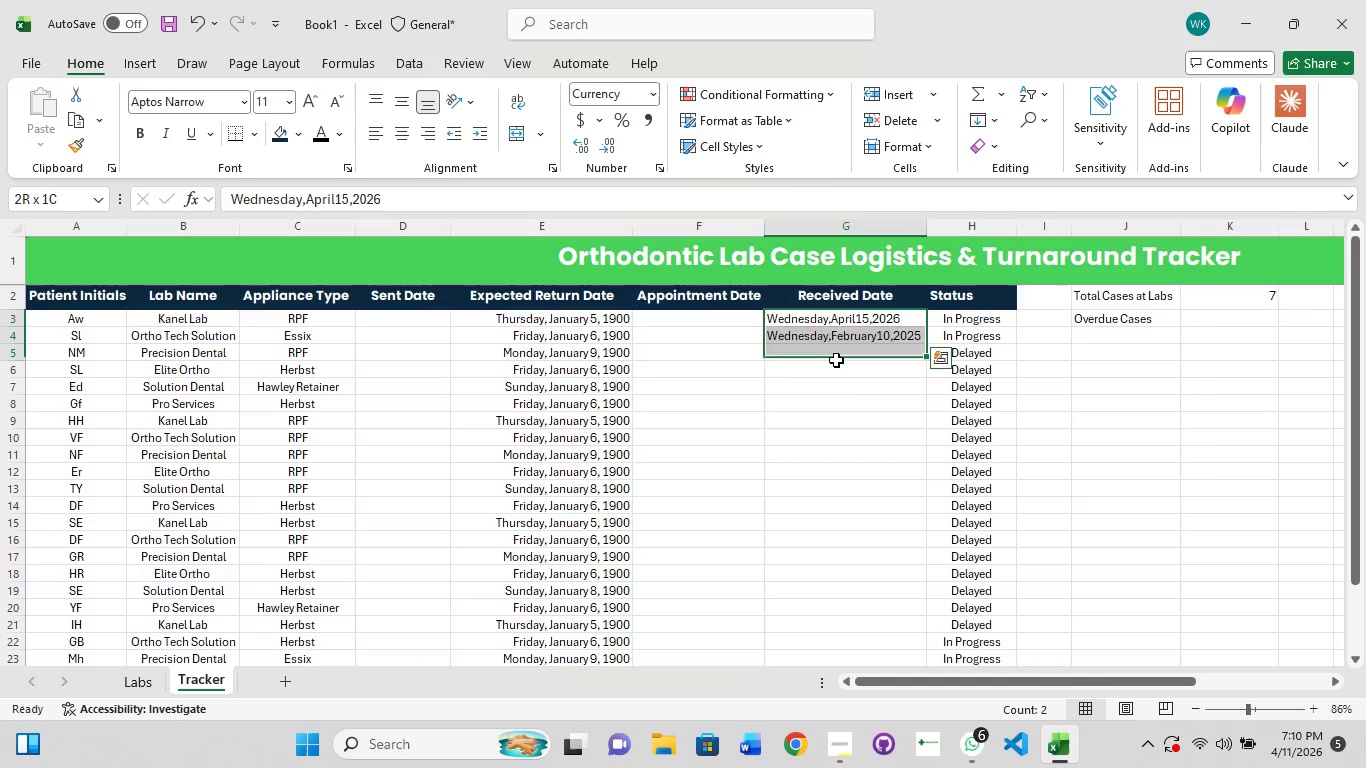 
left_click_drag(start_coordinate=[836, 352], to_coordinate=[855, 658])
 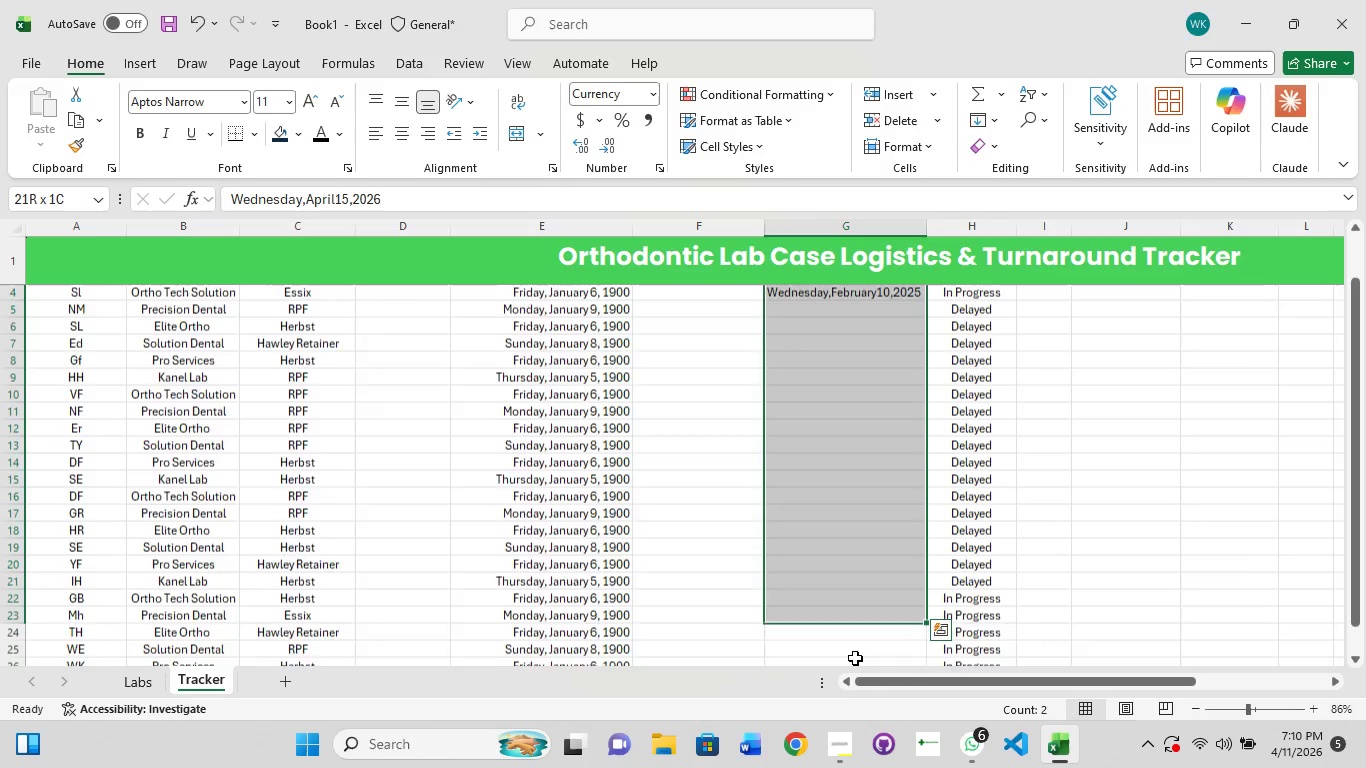 
hold_key(key=ShiftLeft, duration=1.5)
 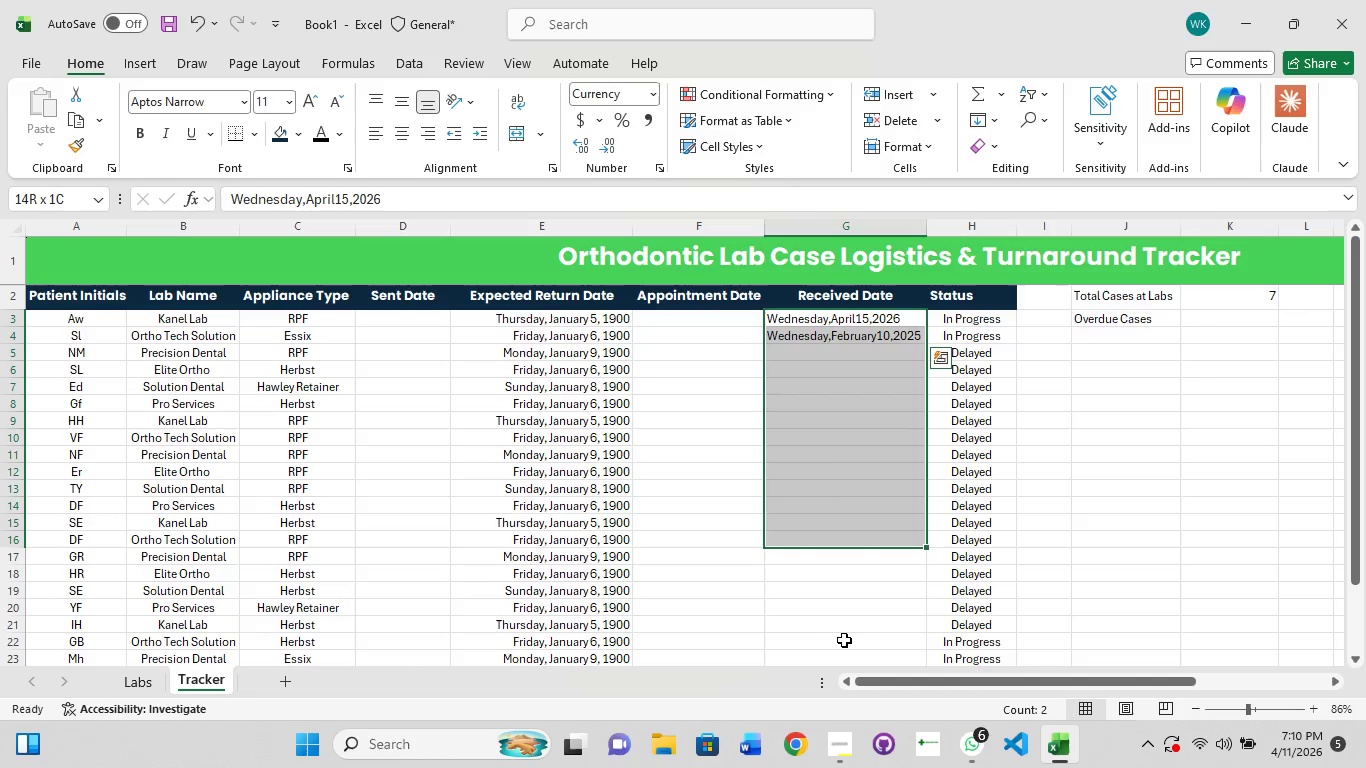 
hold_key(key=ShiftLeft, duration=1.5)
 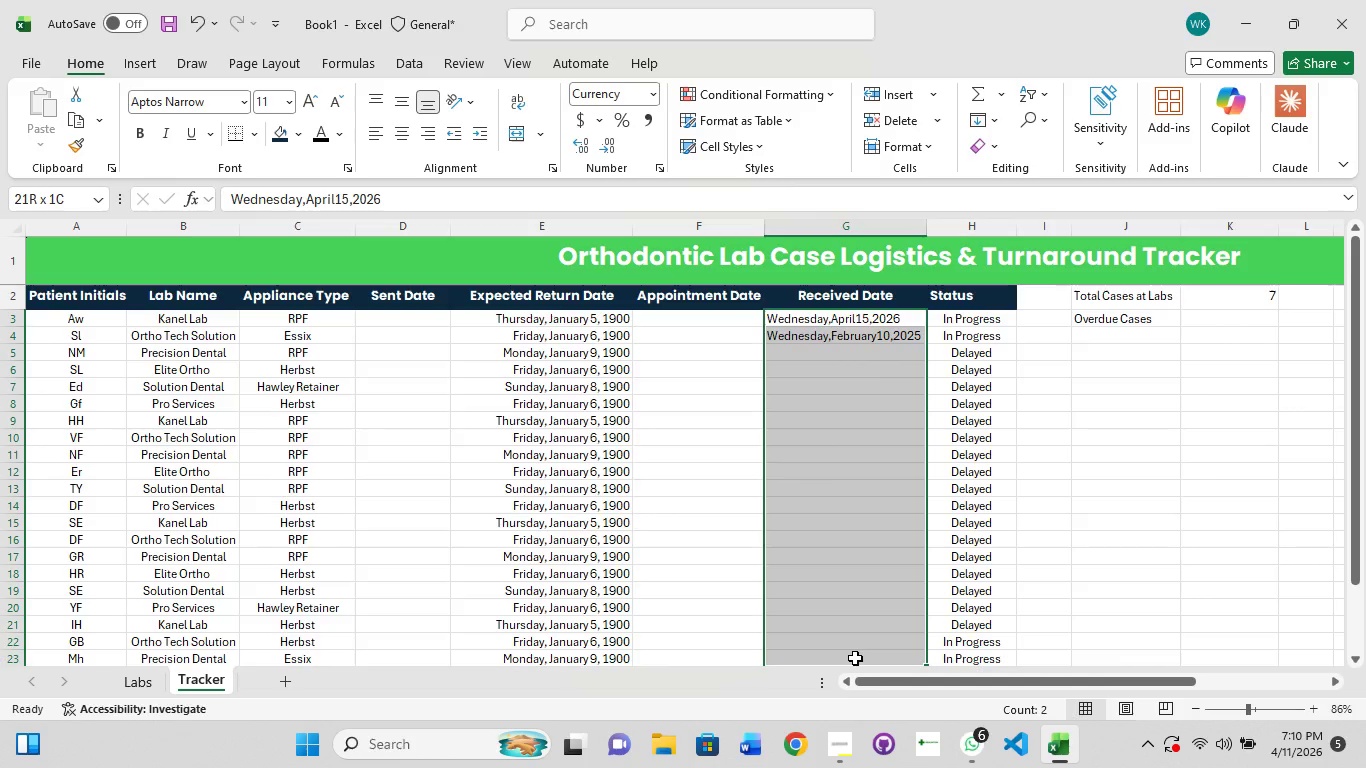 
hold_key(key=ShiftLeft, duration=1.25)
 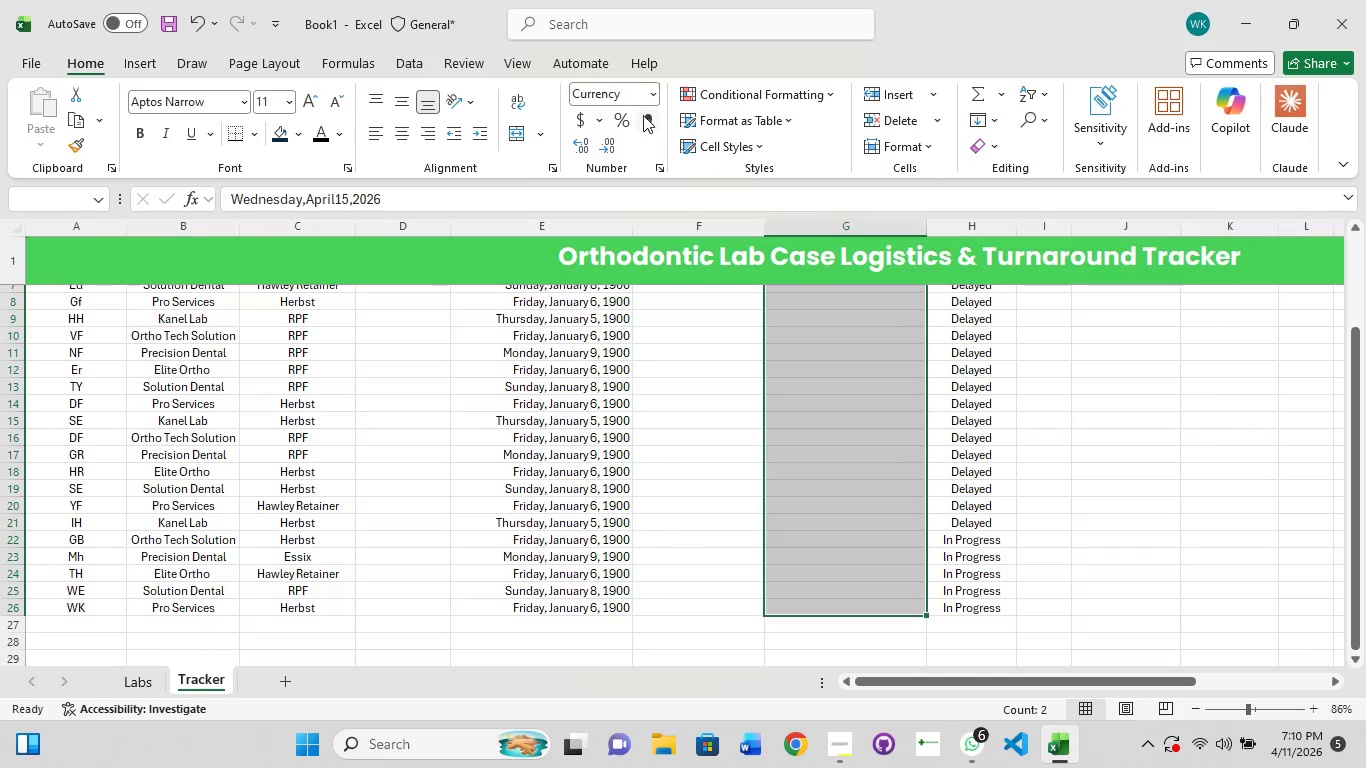 
scroll: coordinate [855, 658], scroll_direction: down, amount: 2.0
 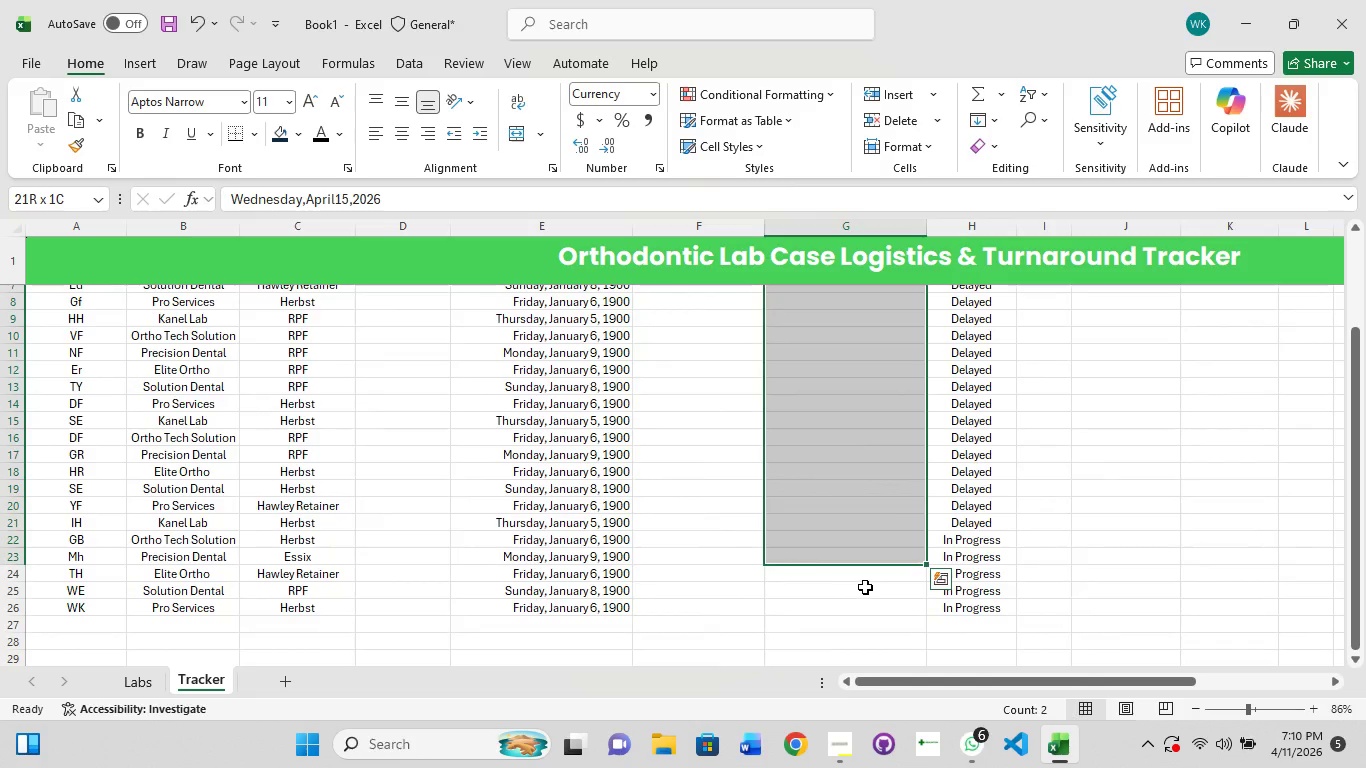 
left_click_drag(start_coordinate=[865, 587], to_coordinate=[867, 607])
 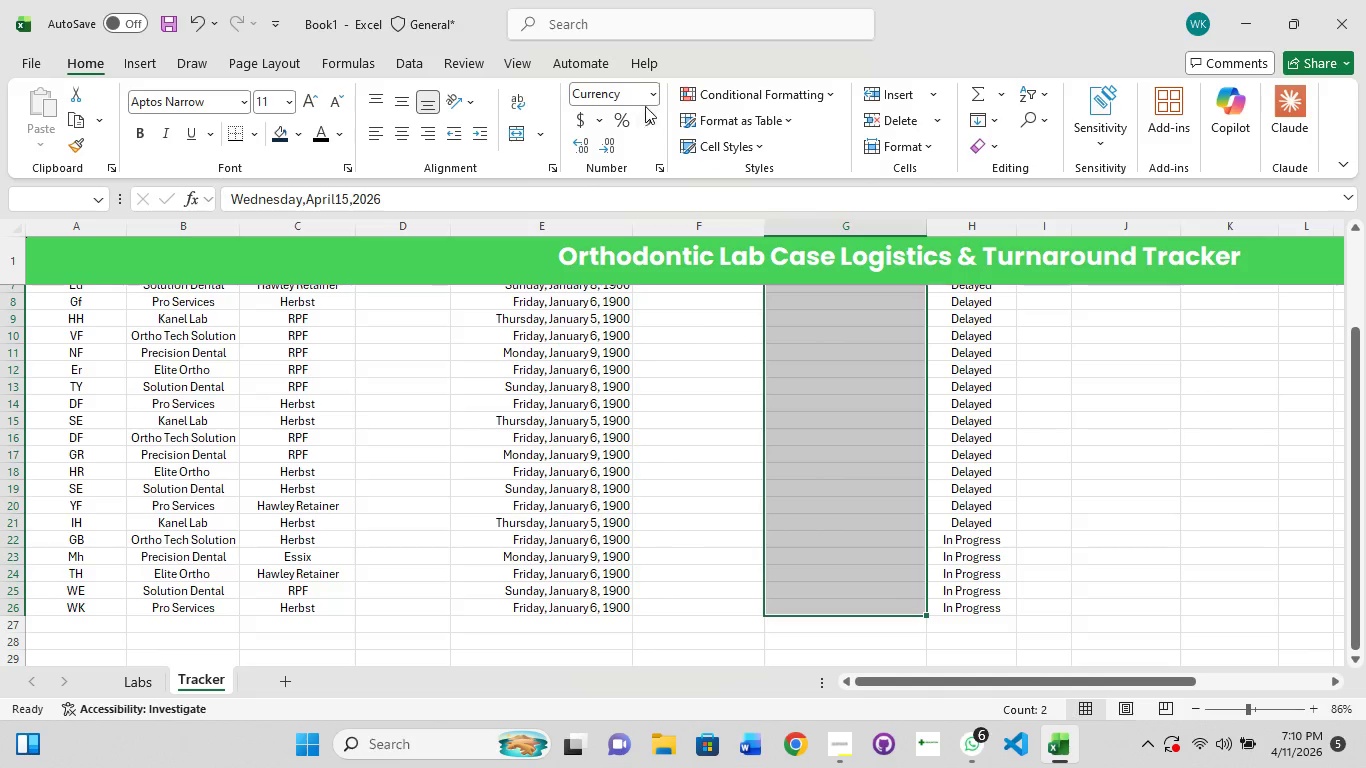 
left_click([651, 98])
 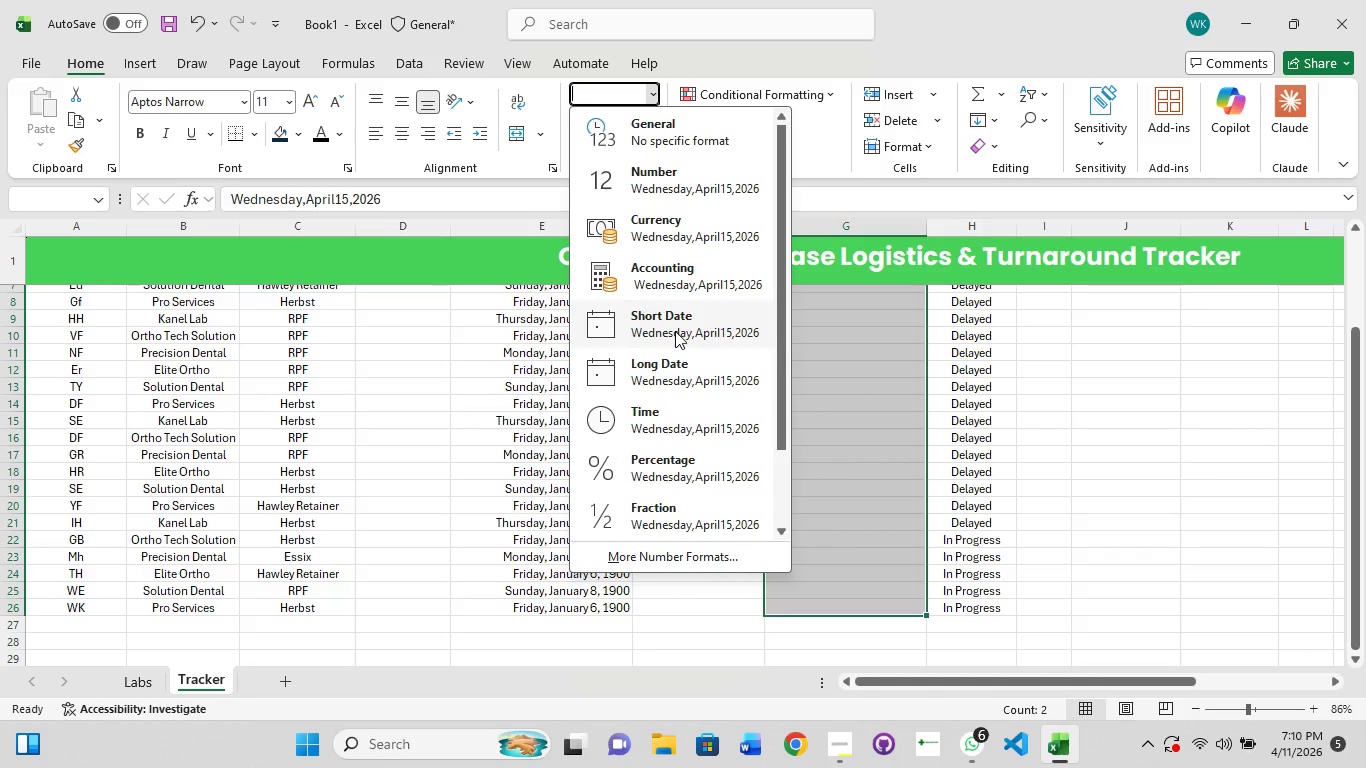 
left_click([675, 331])
 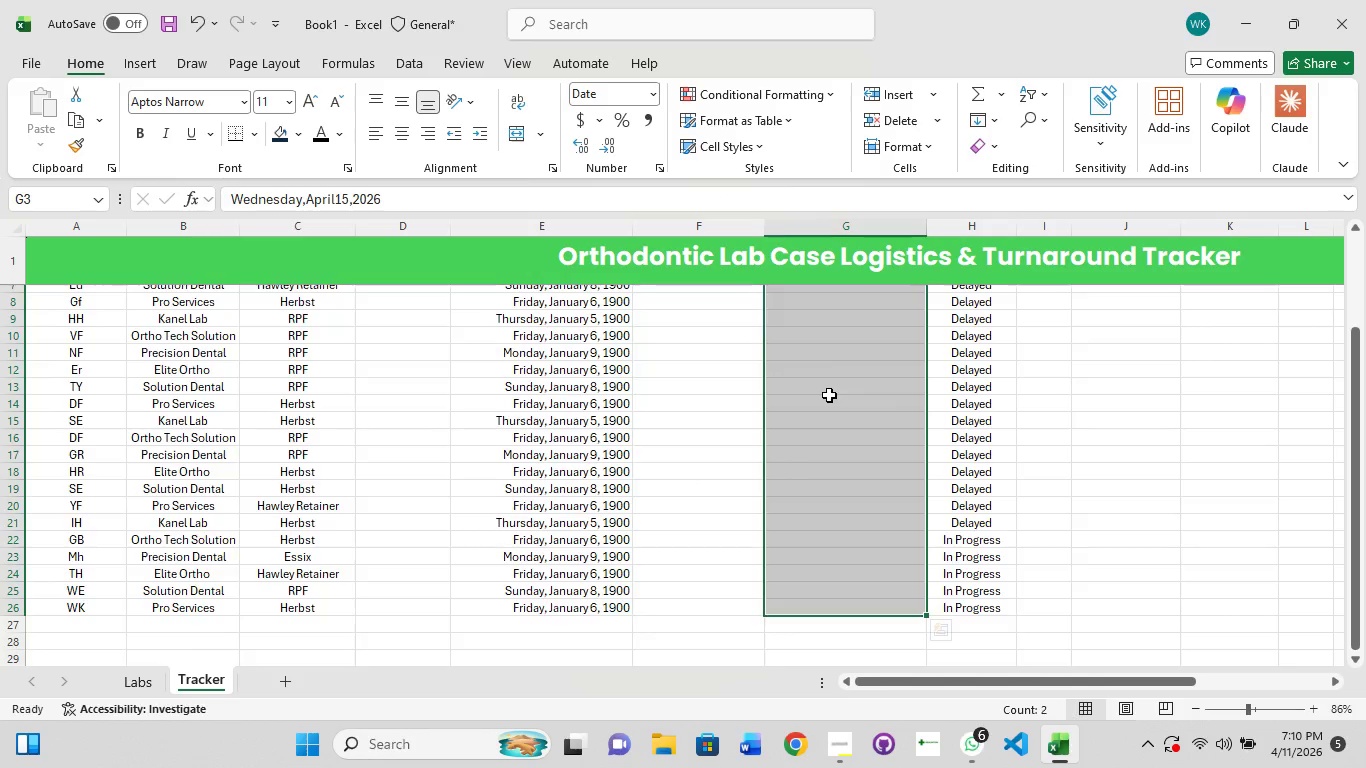 
scroll: coordinate [829, 395], scroll_direction: up, amount: 7.0
 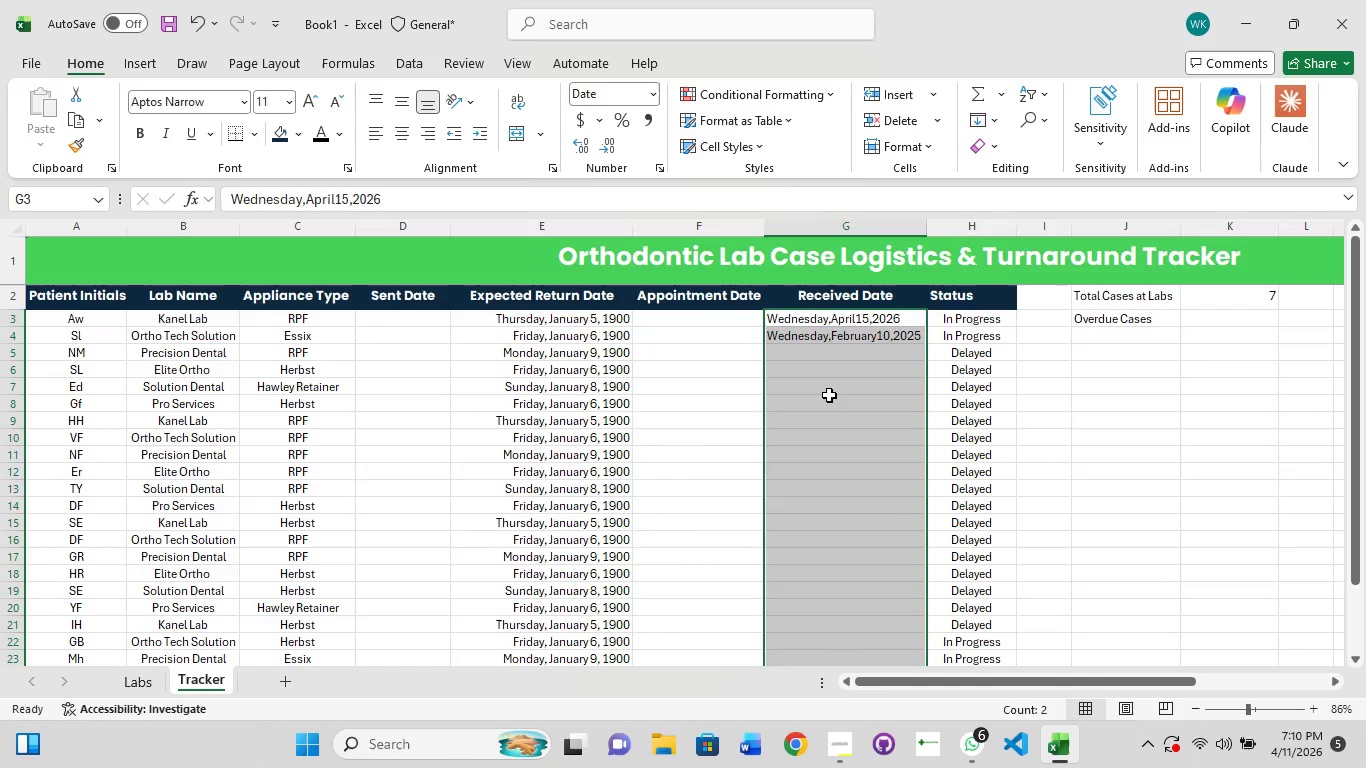 
left_click([829, 395])
 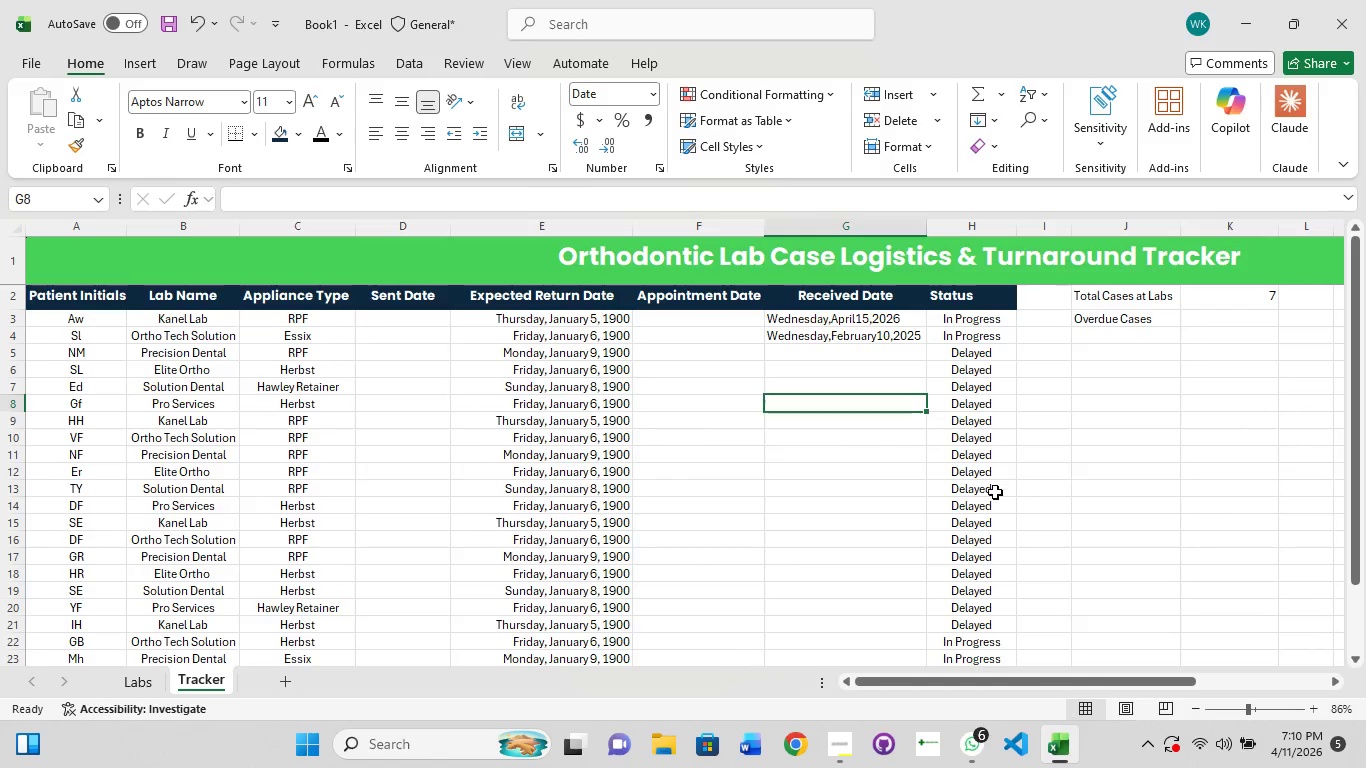 
scroll: coordinate [981, 523], scroll_direction: down, amount: 3.0
 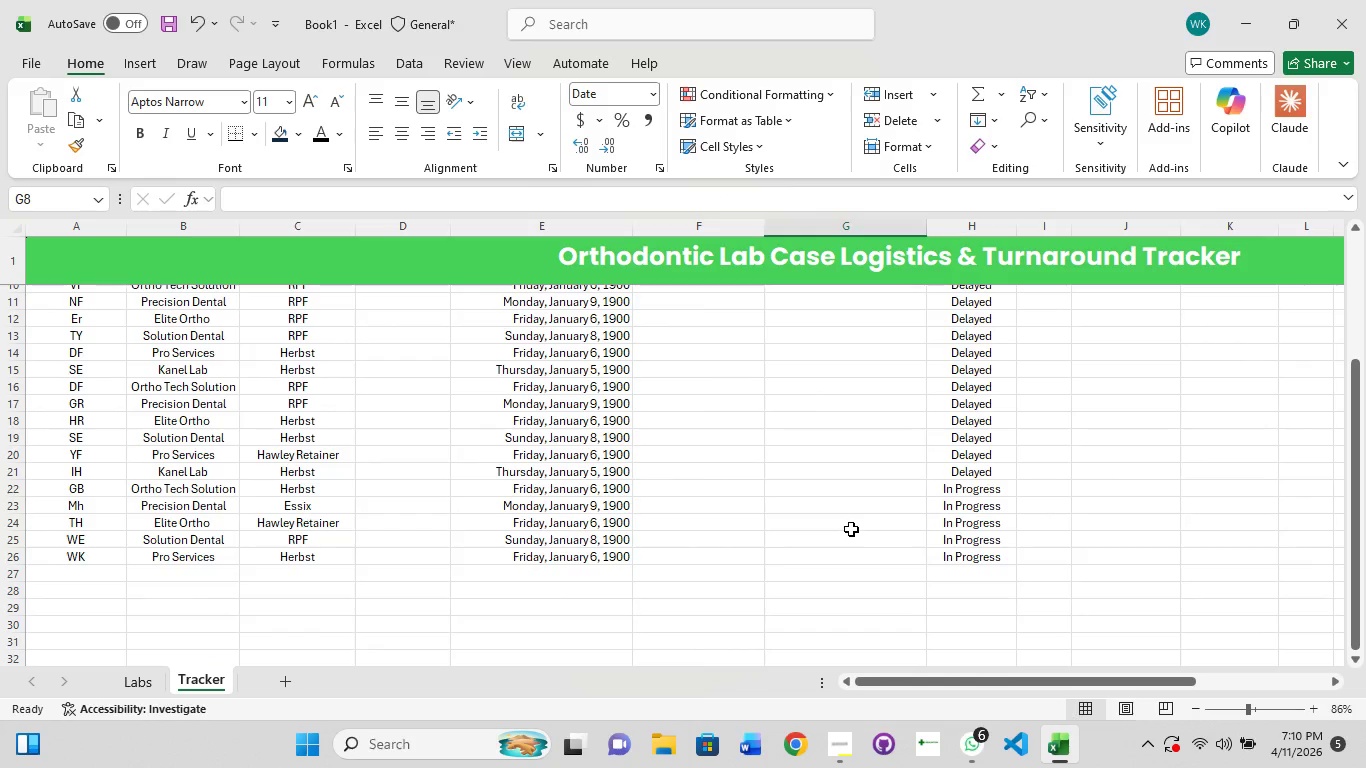 
left_click([851, 529])
 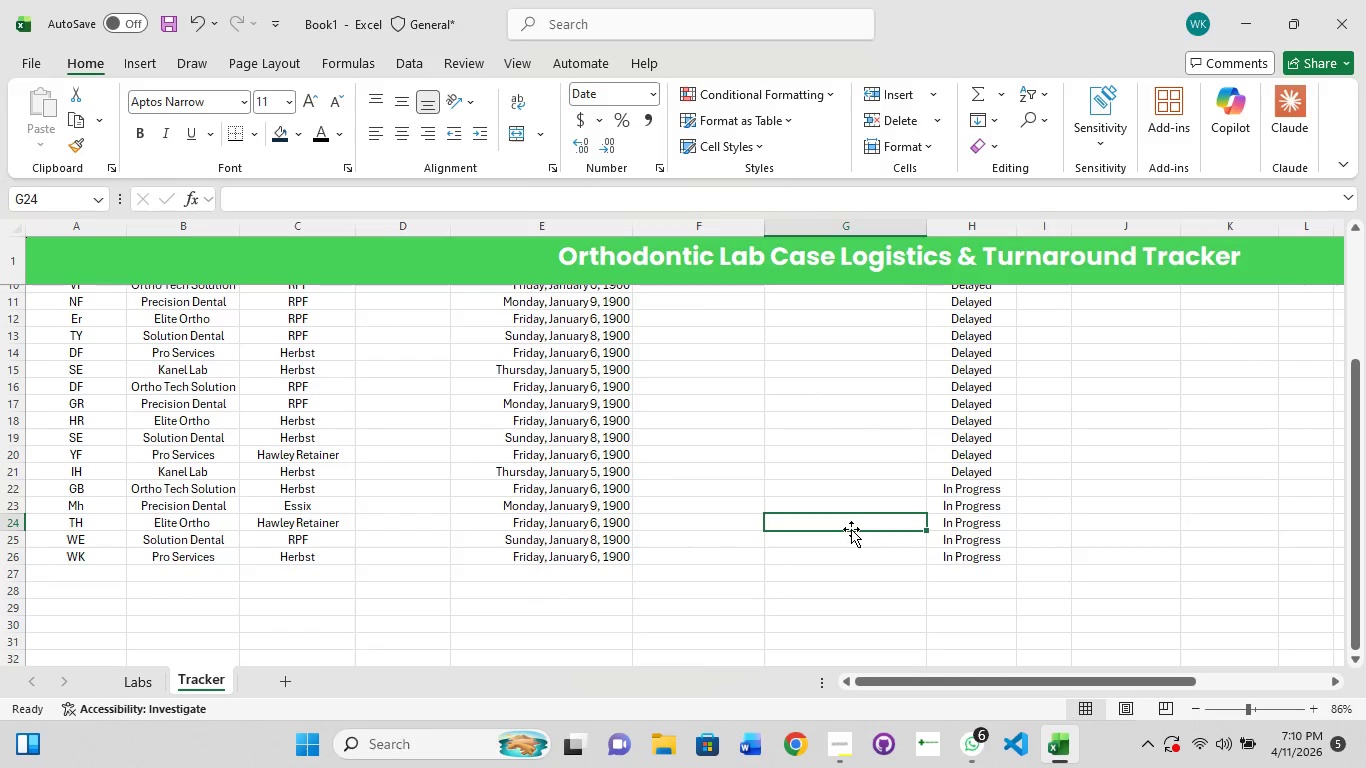 
left_click([842, 507])
 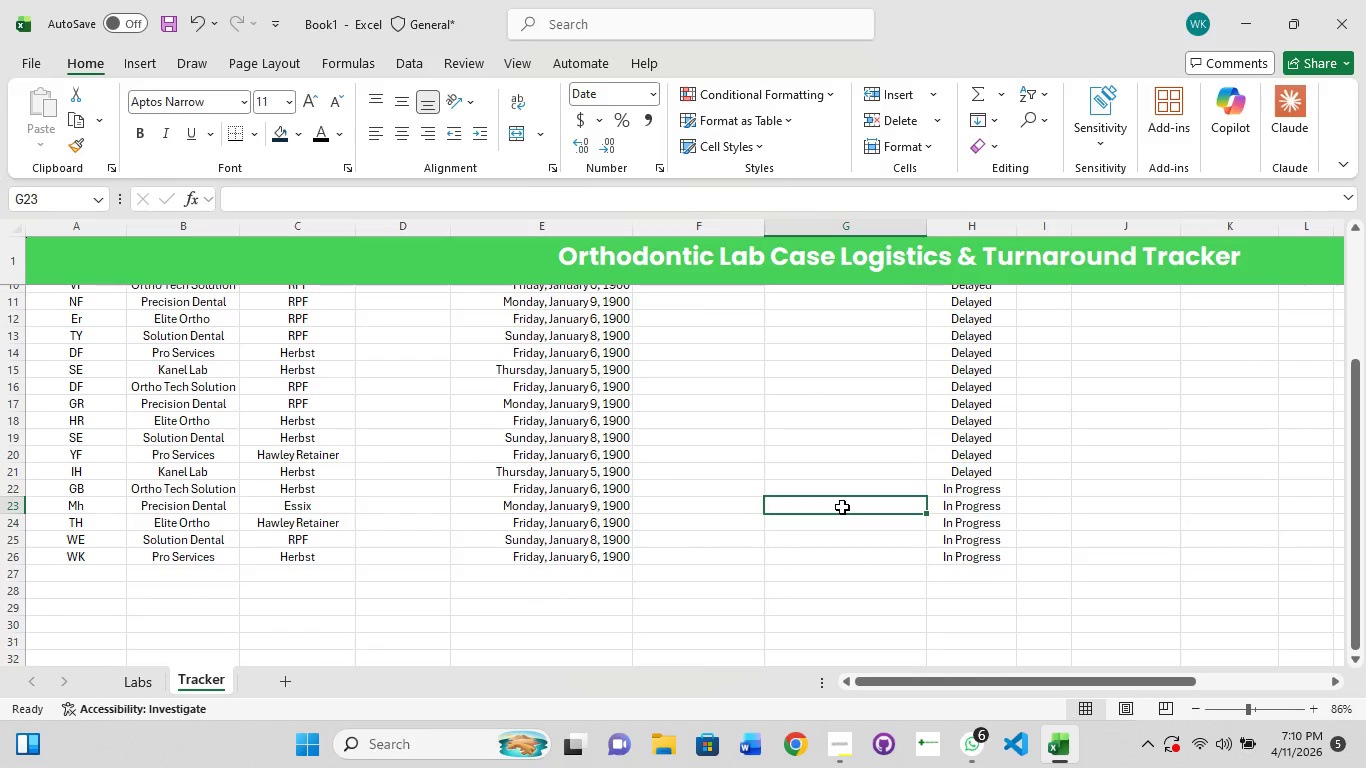 
type(dcef)
 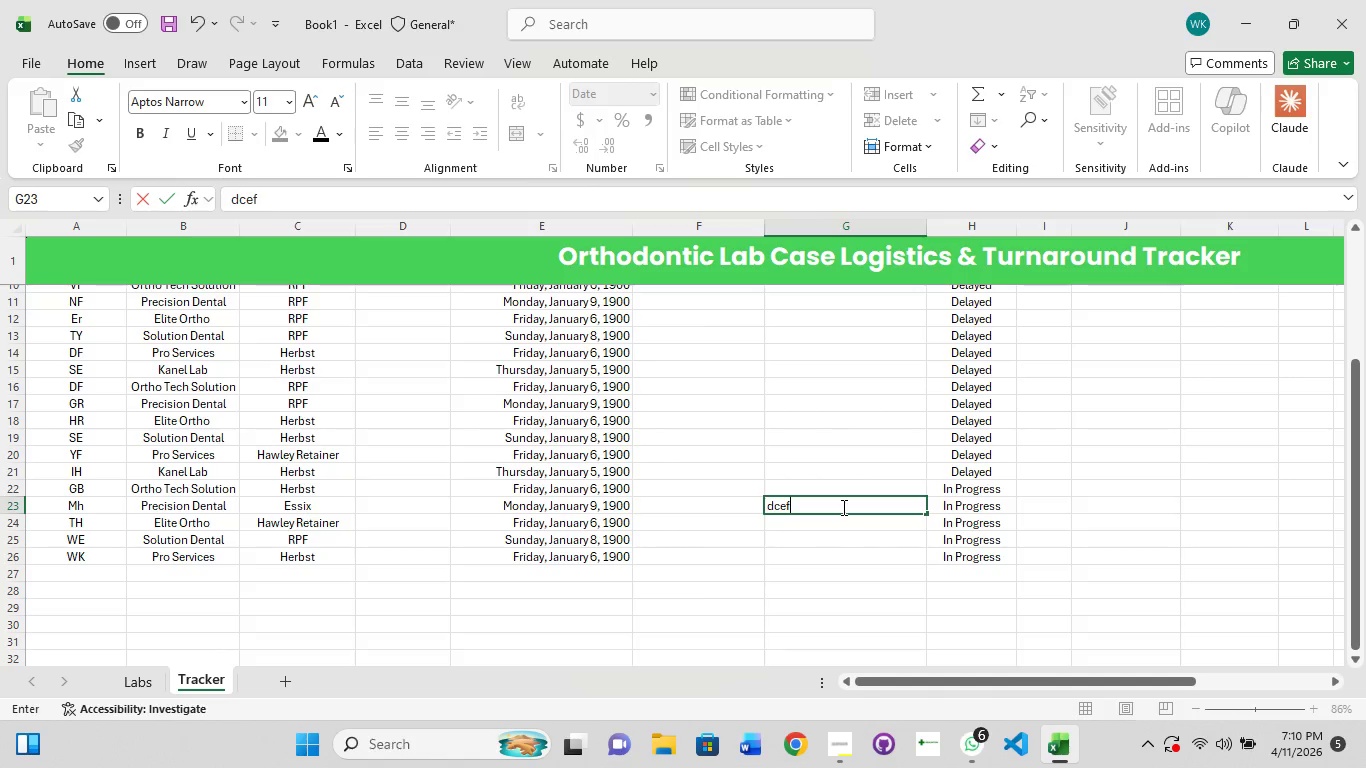 
key(Enter)
 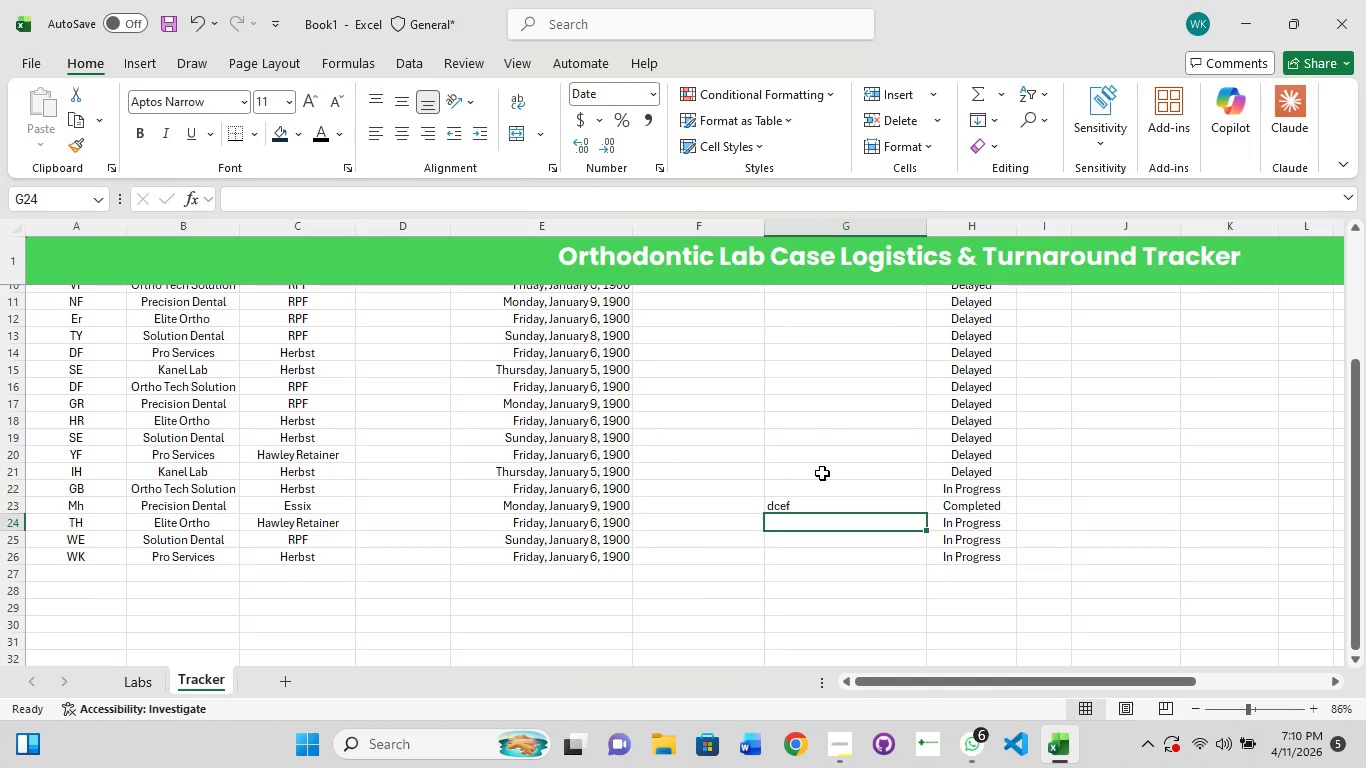 
key(Backspace)
 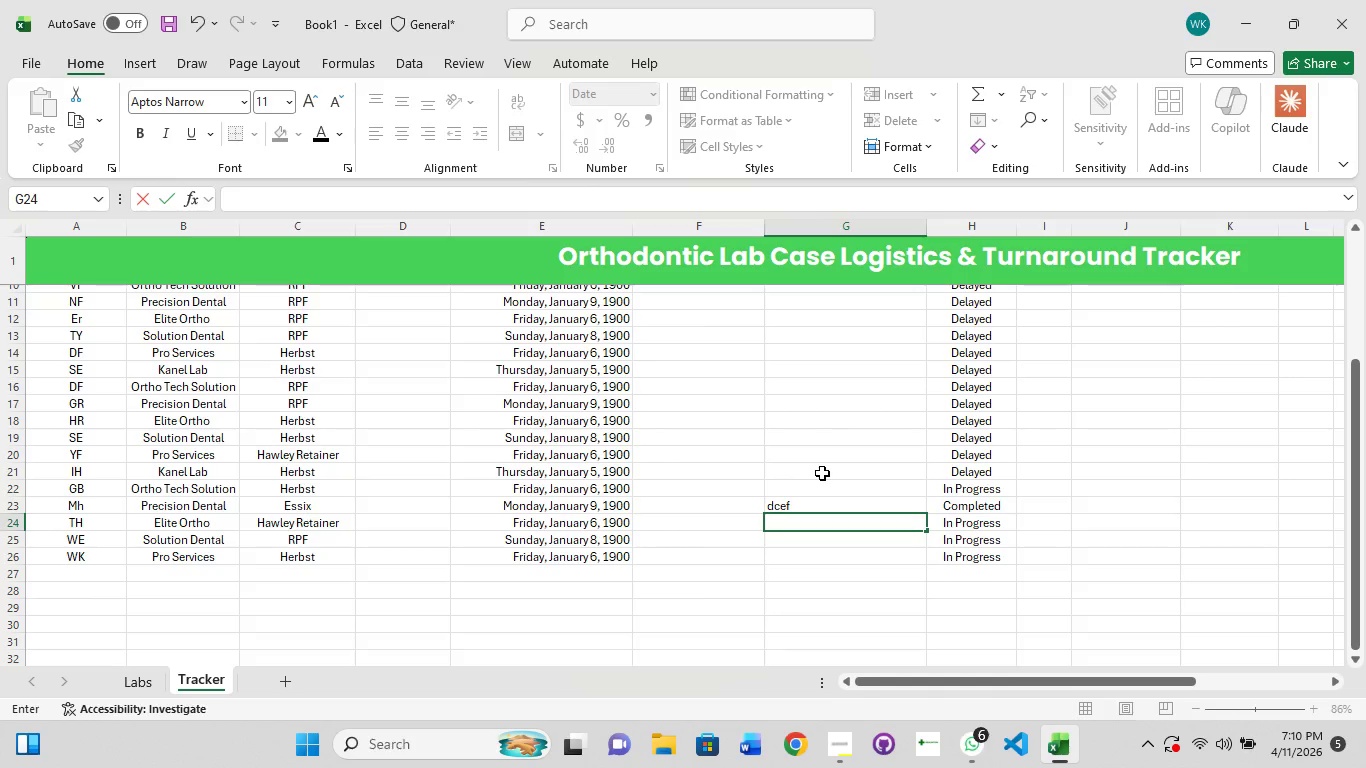 
key(Control+Z)
 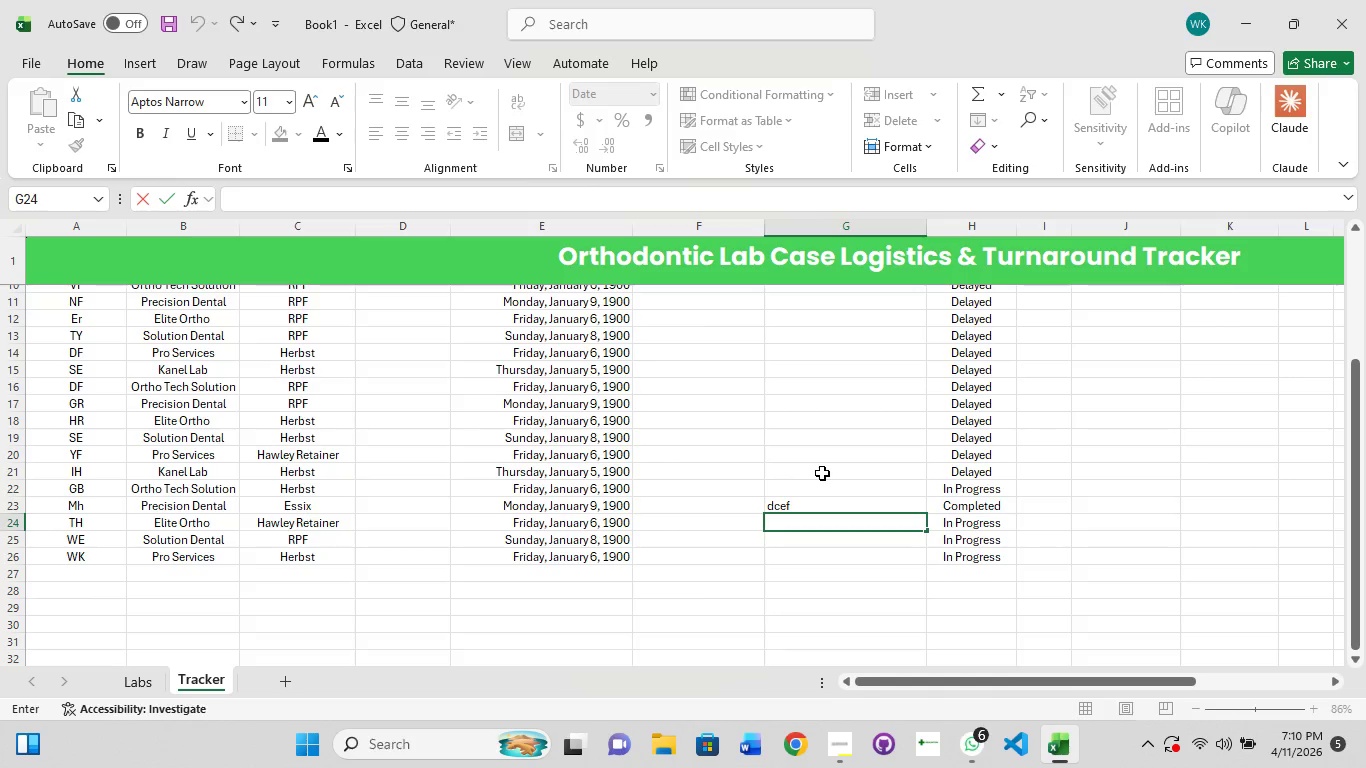 
key(Control+Z)
 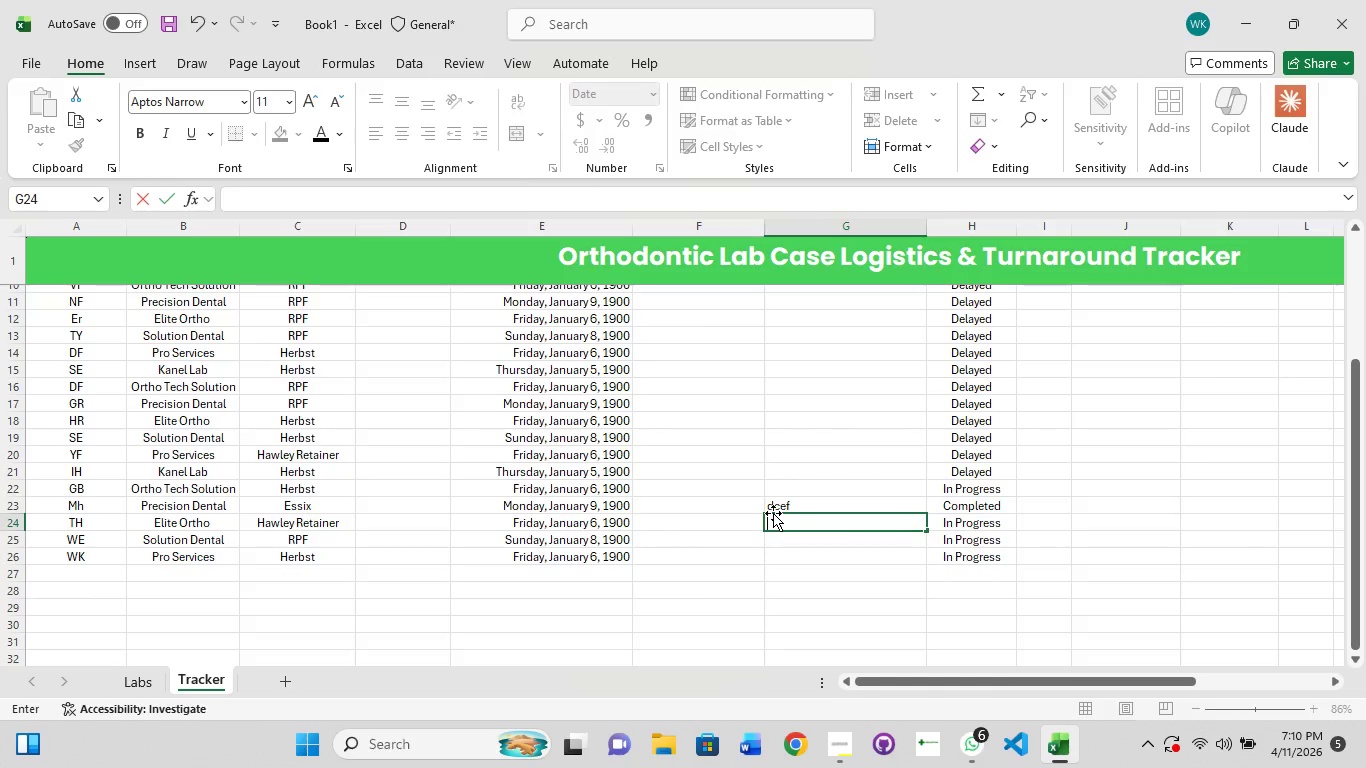 
left_click([783, 507])
 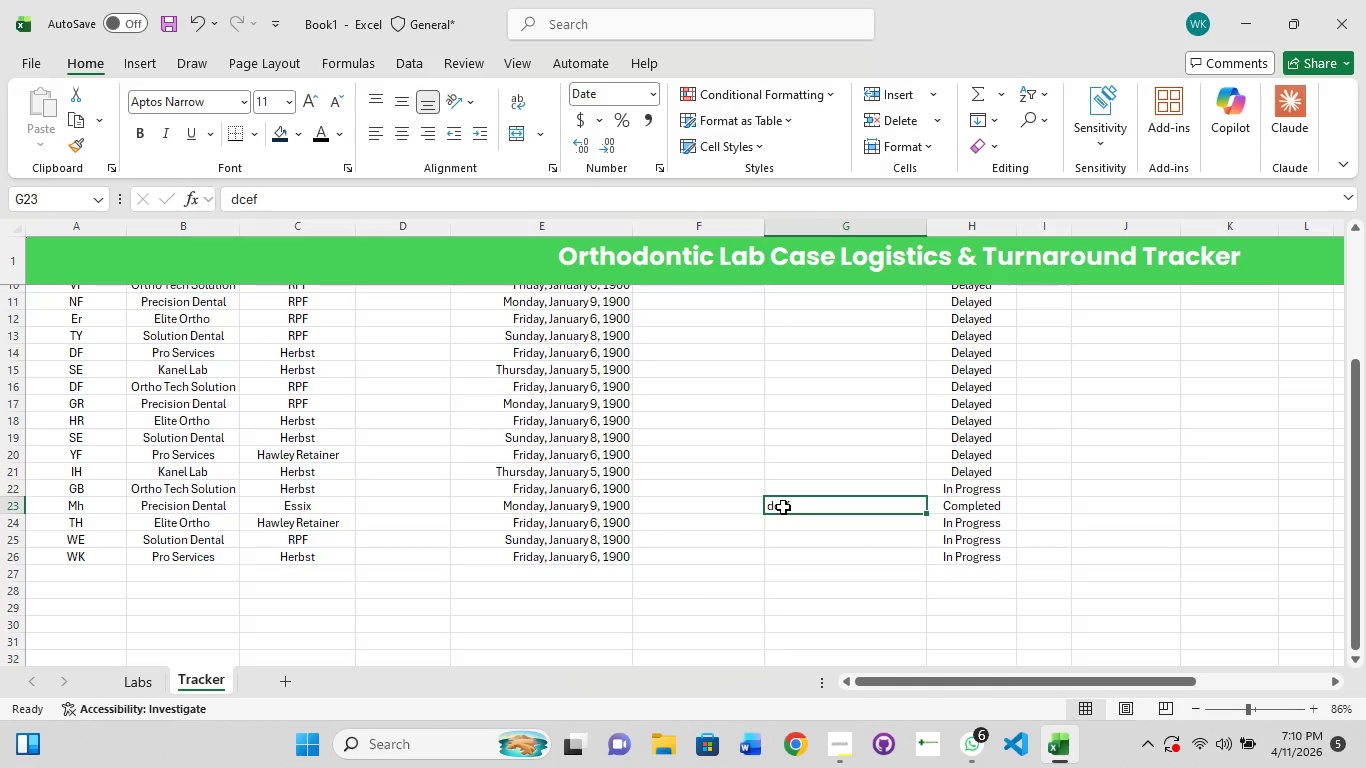 
left_click([783, 507])
 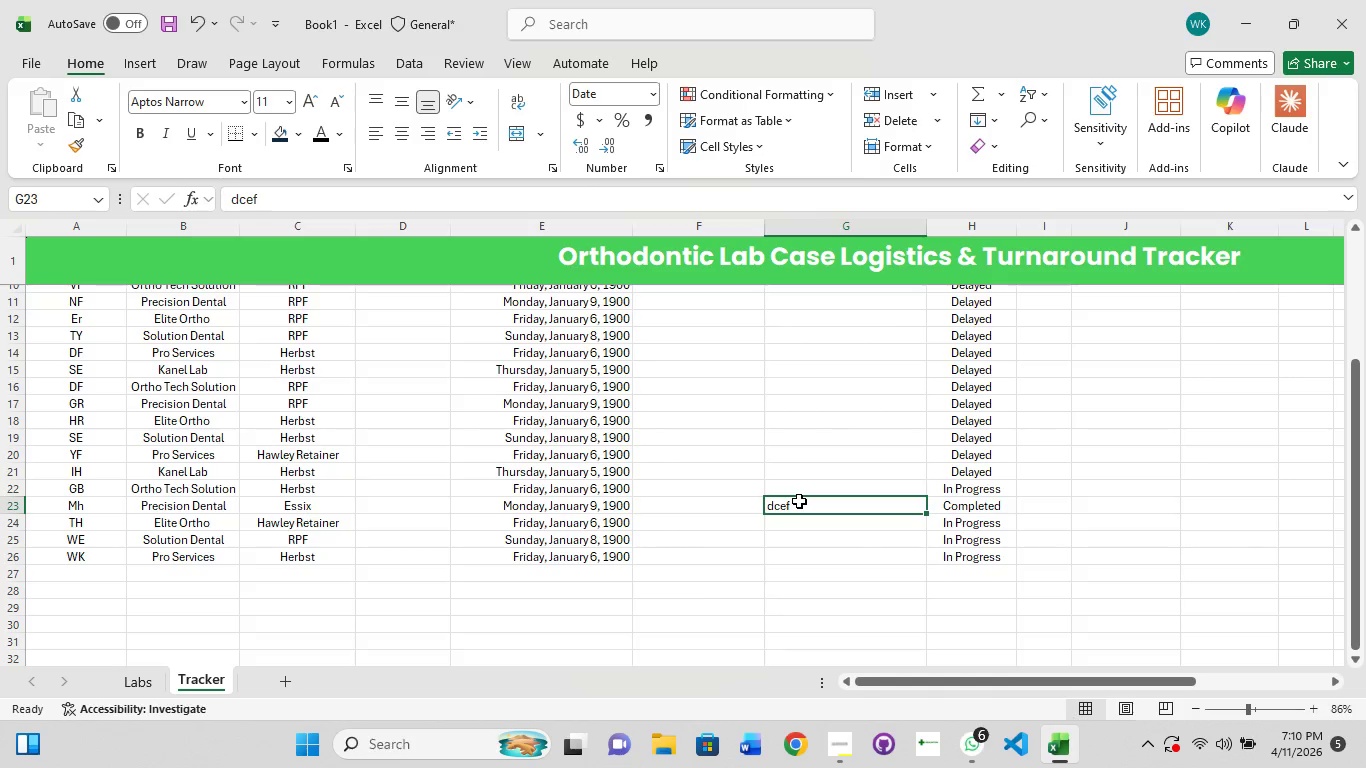 
left_click([799, 501])
 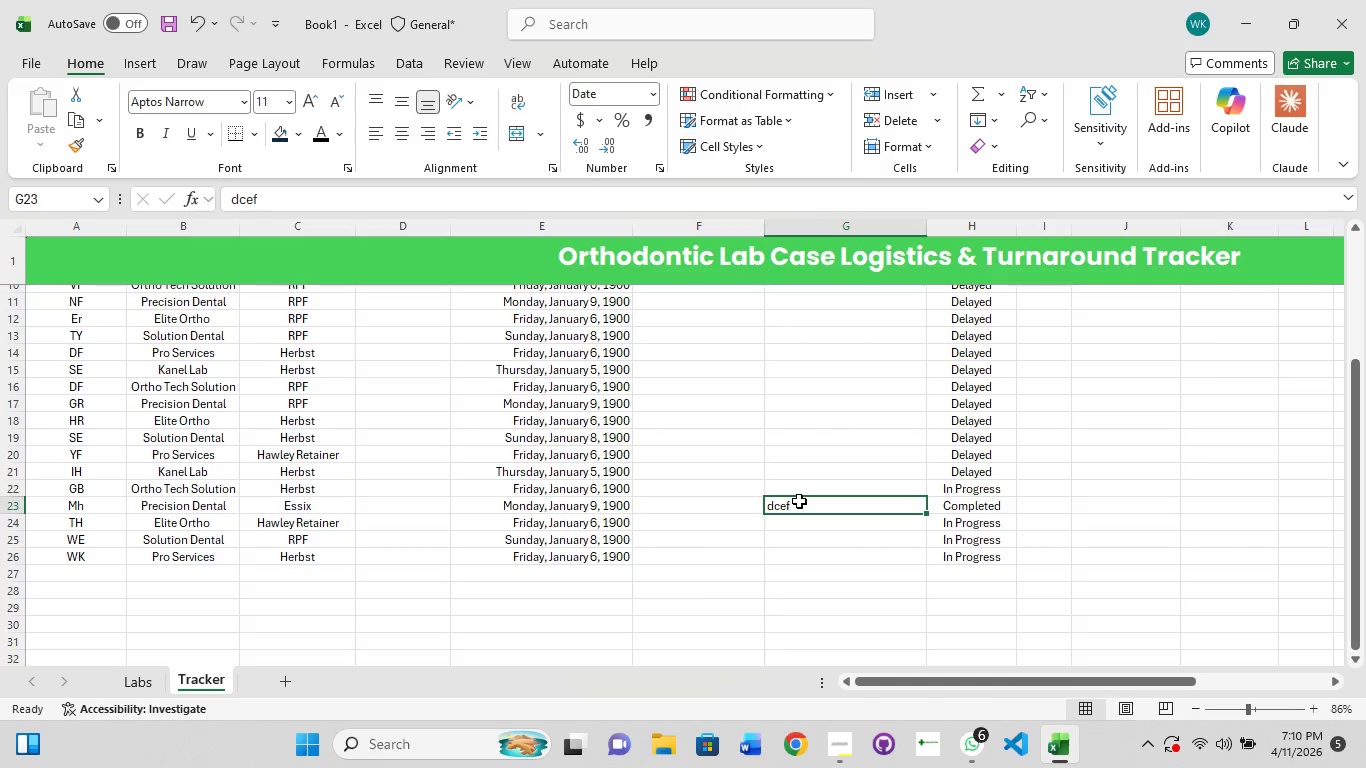 
left_click([799, 501])
 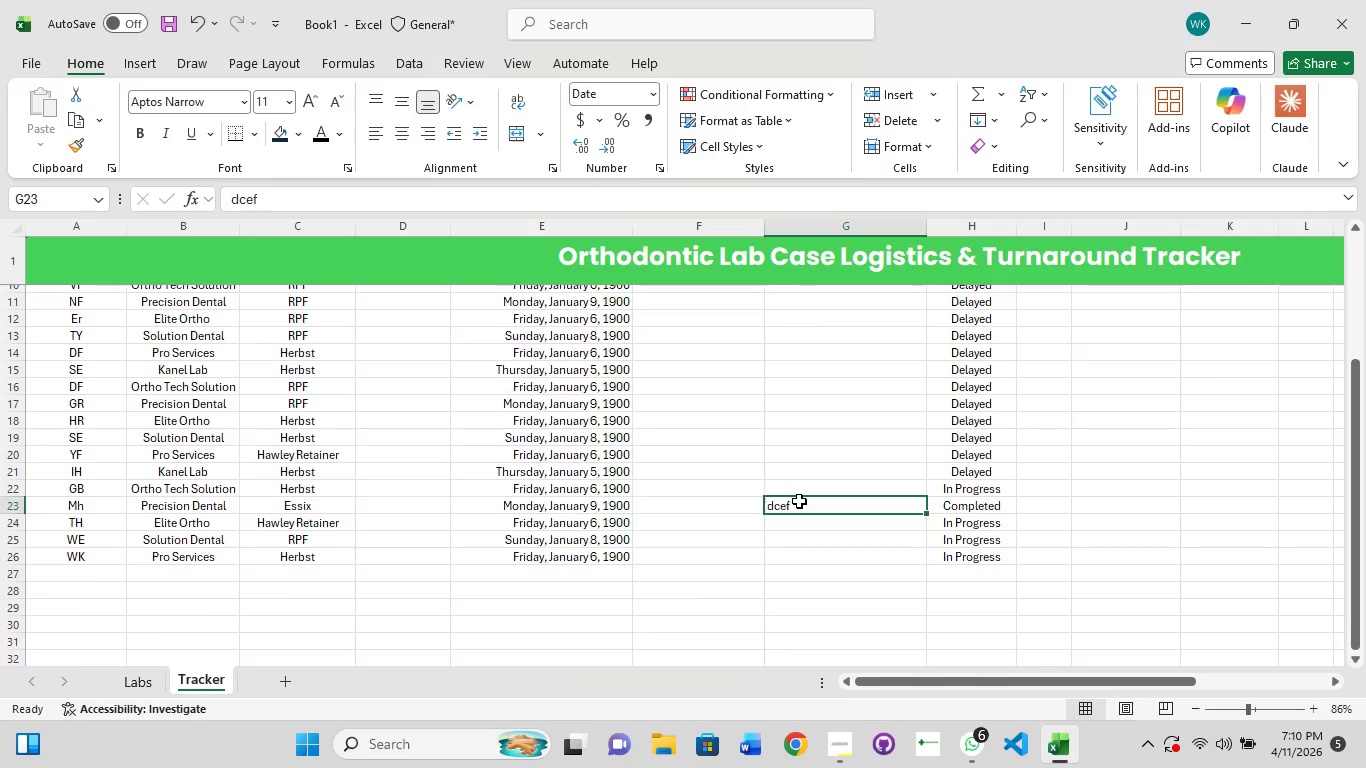 
scroll: coordinate [799, 501], scroll_direction: up, amount: 8.0
 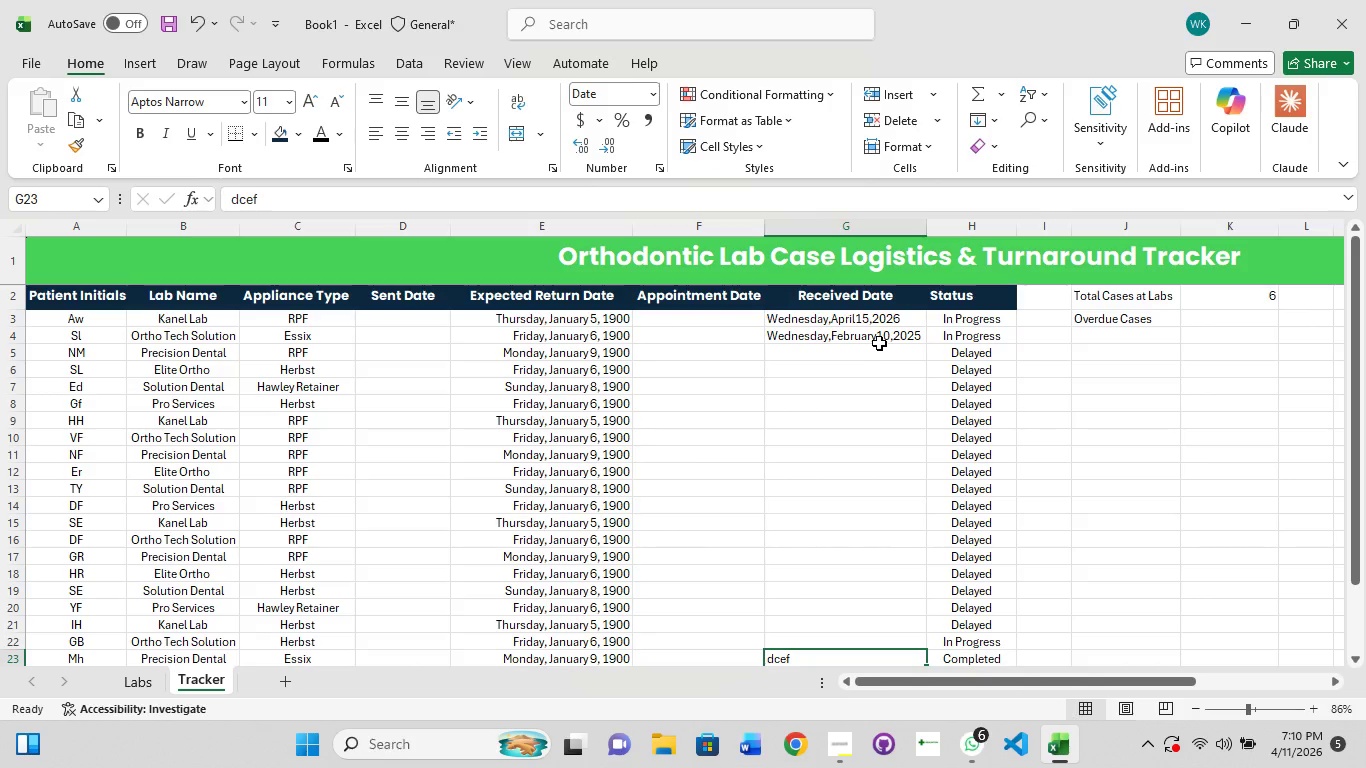 
left_click([879, 343])
 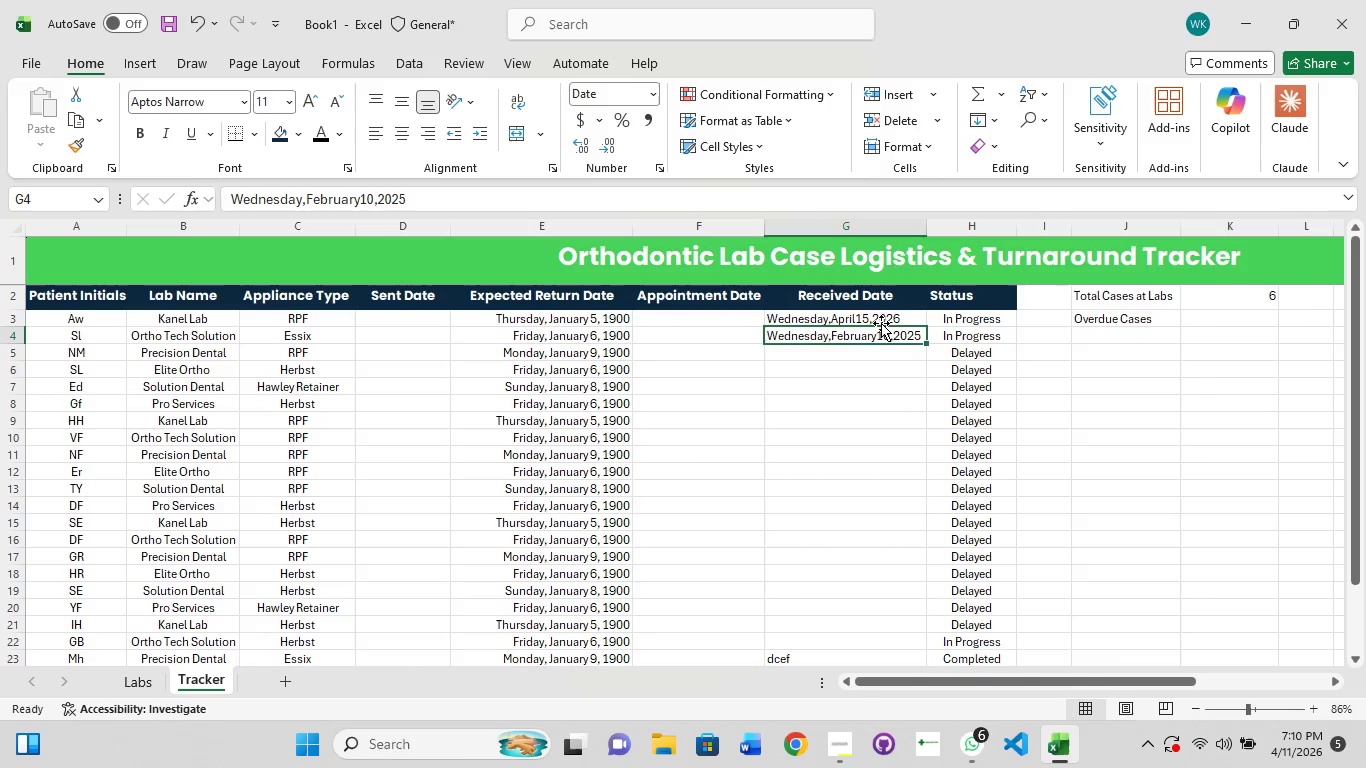 
left_click([882, 319])
 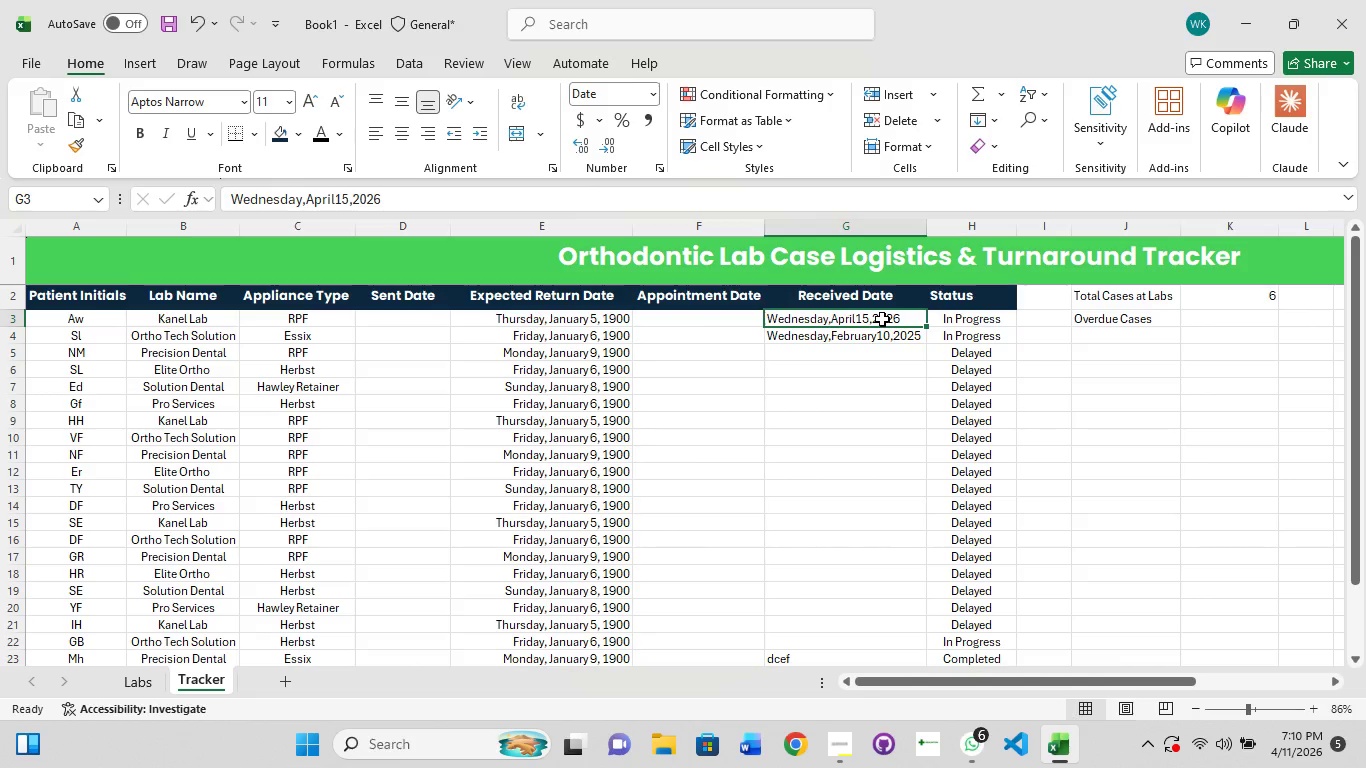 
left_click([882, 319])
 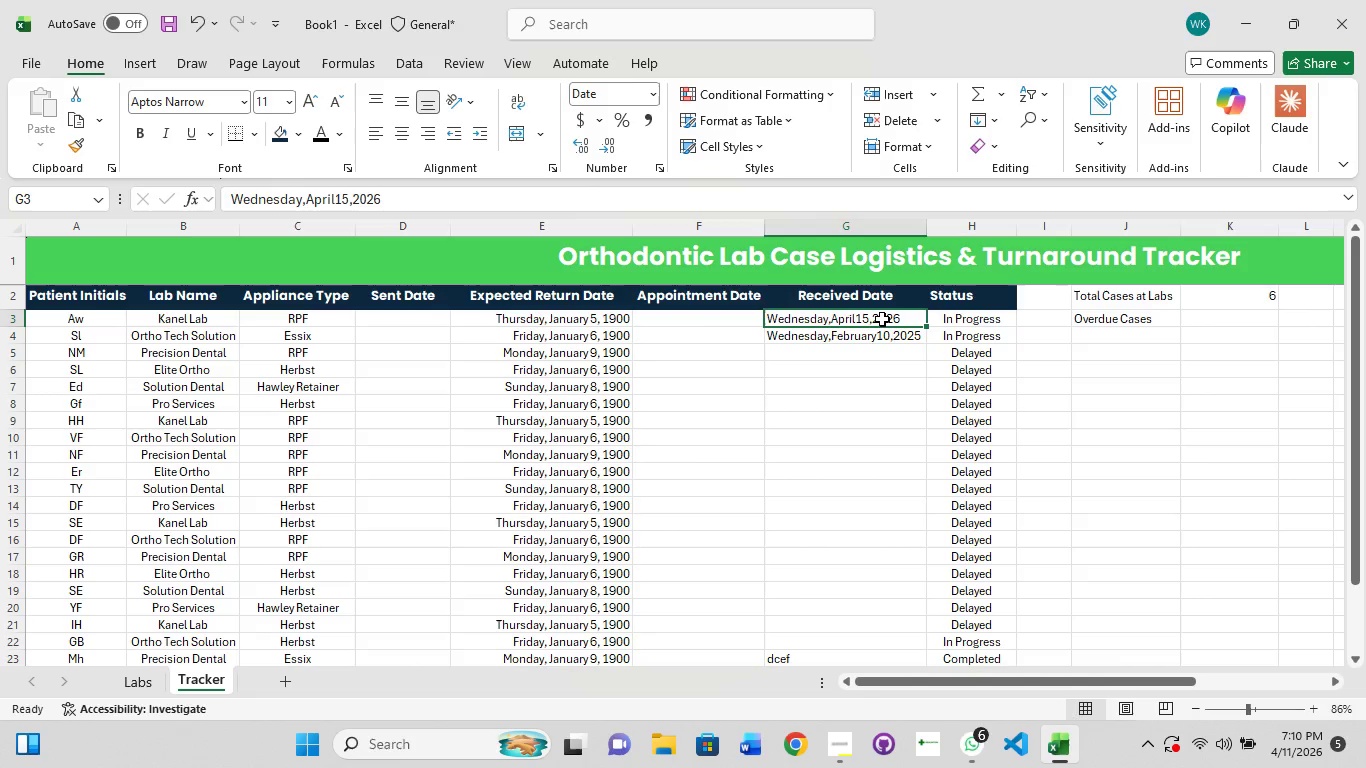 
double_click([882, 319])
 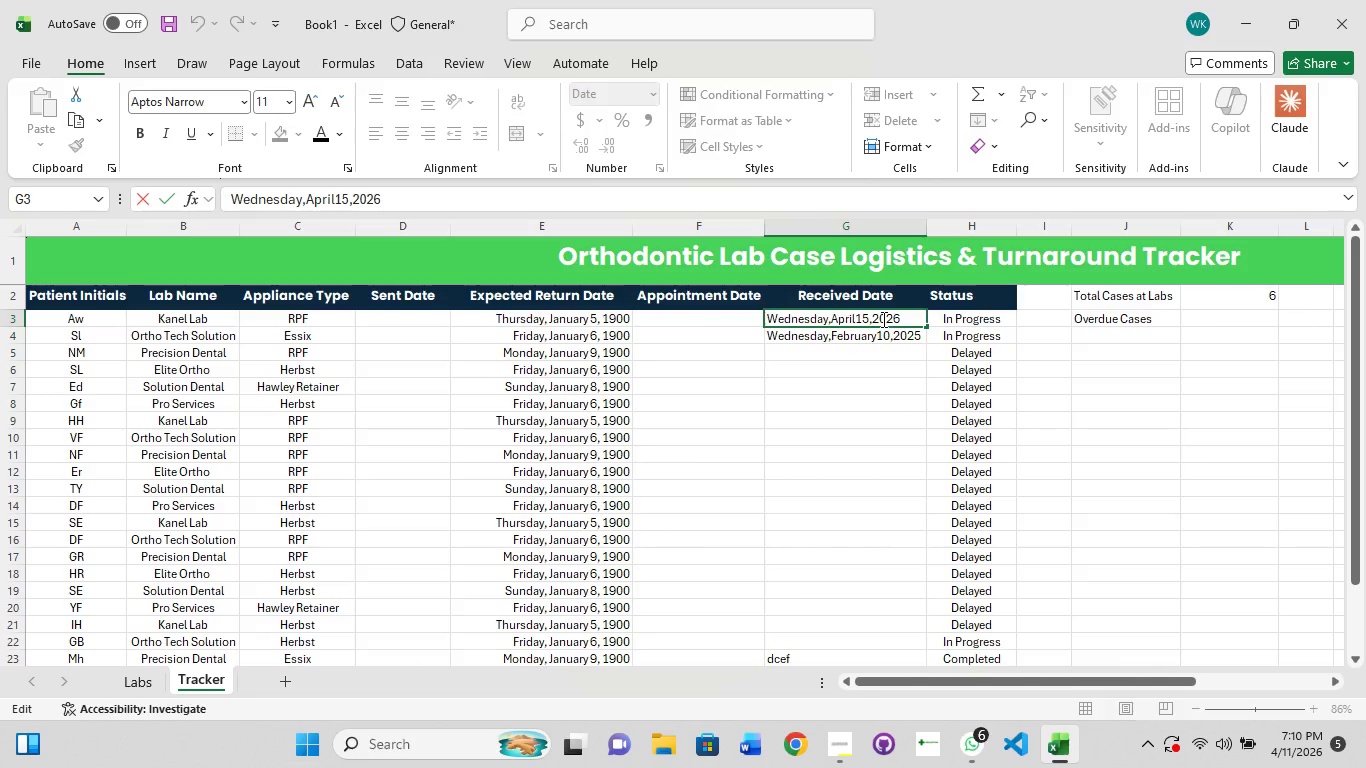 
hold_key(key=ControlLeft, duration=0.45)
 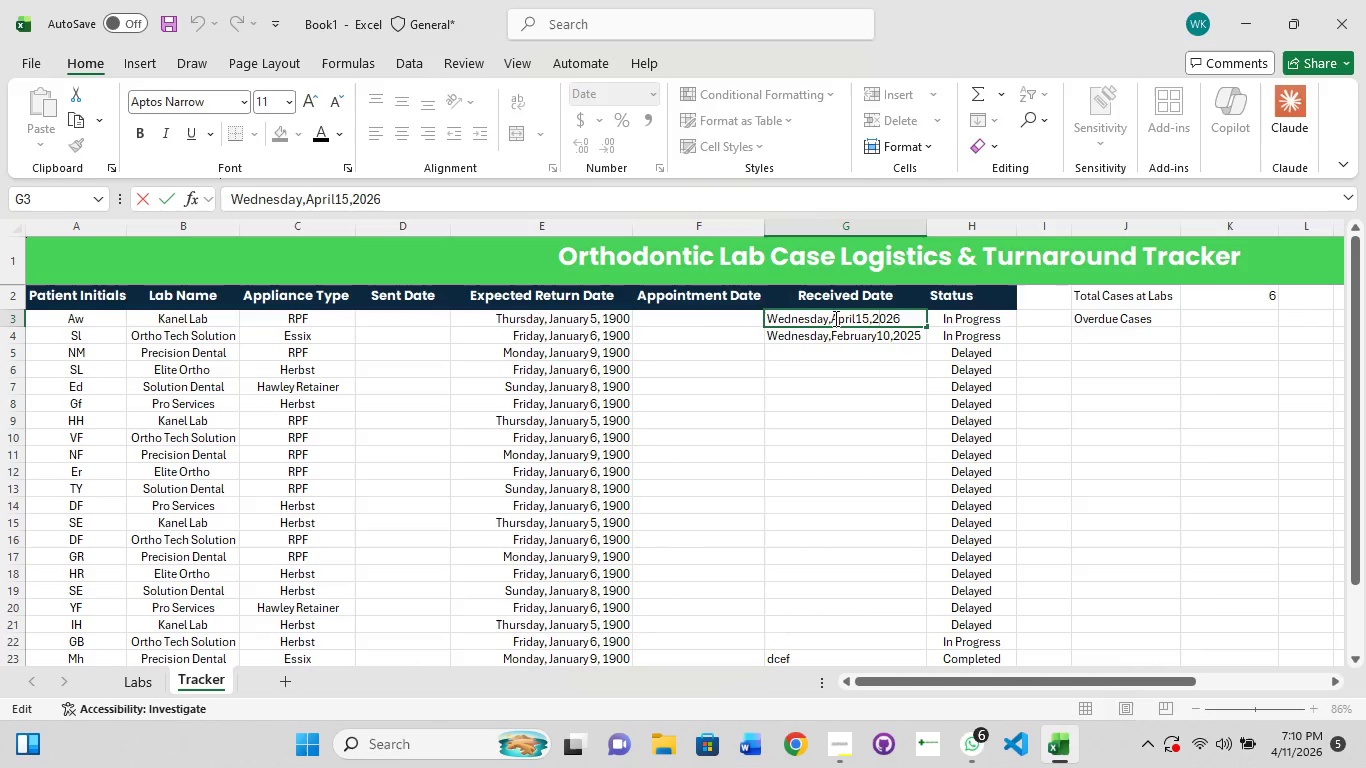 
left_click([828, 318])
 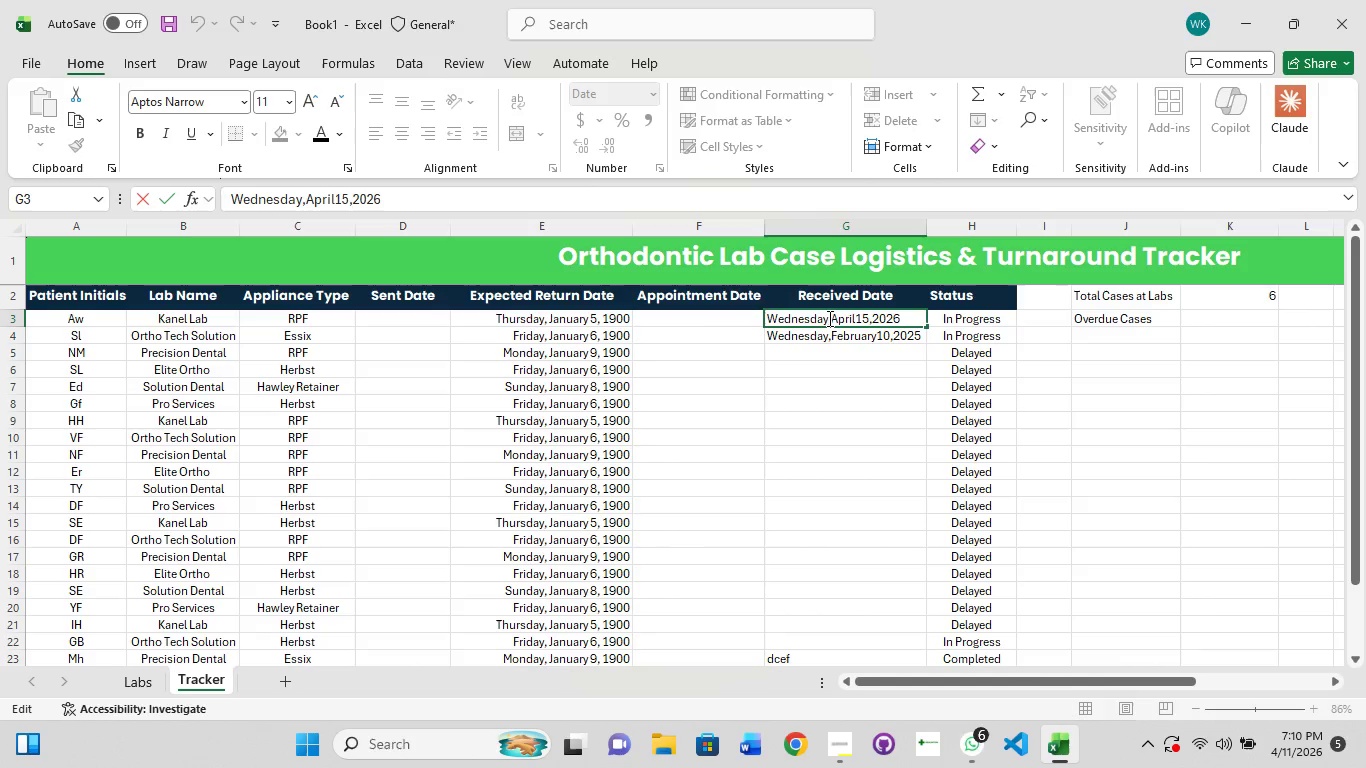 
key(Backspace)
key(Backspace)
key(Backspace)
key(Backspace)
key(Backspace)
key(Backspace)
key(Backspace)
key(Backspace)
key(Backspace)
type(Saturday)
 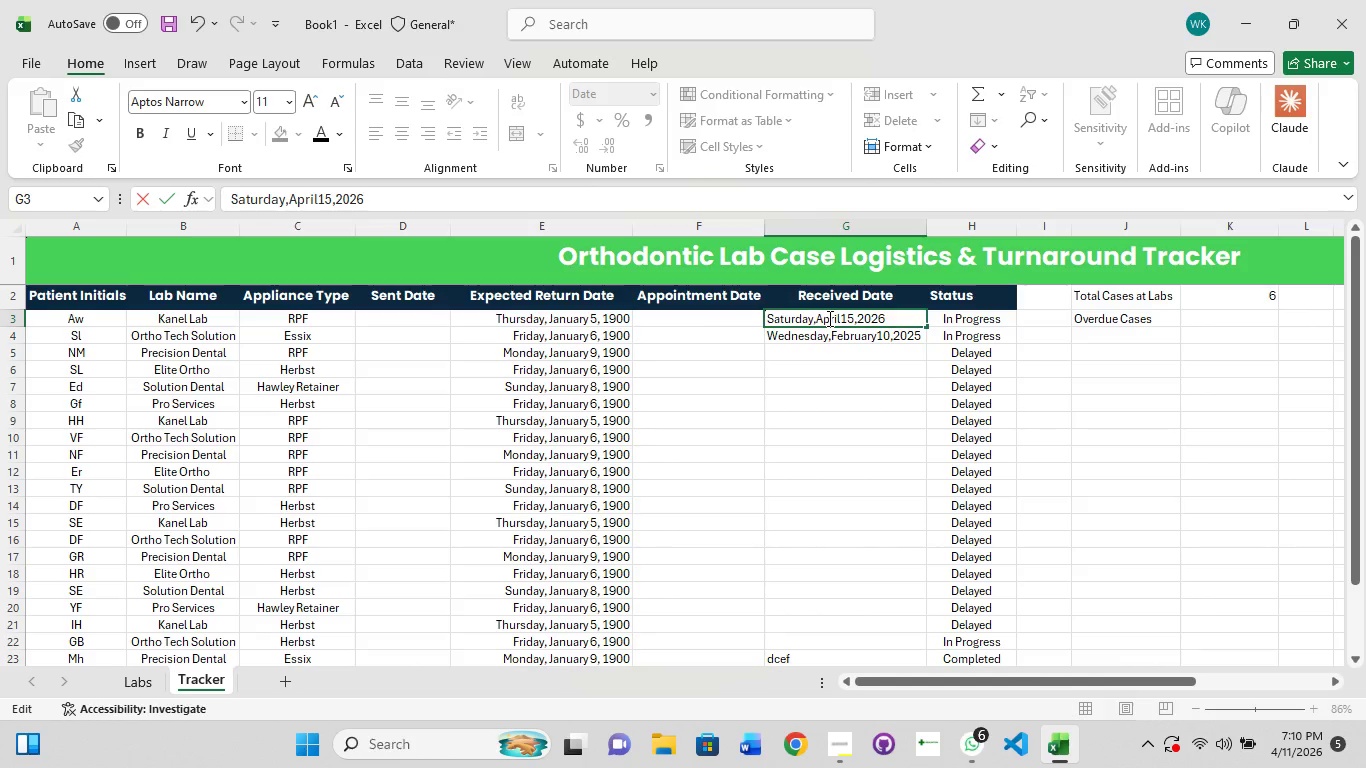 
key(ArrowRight)
 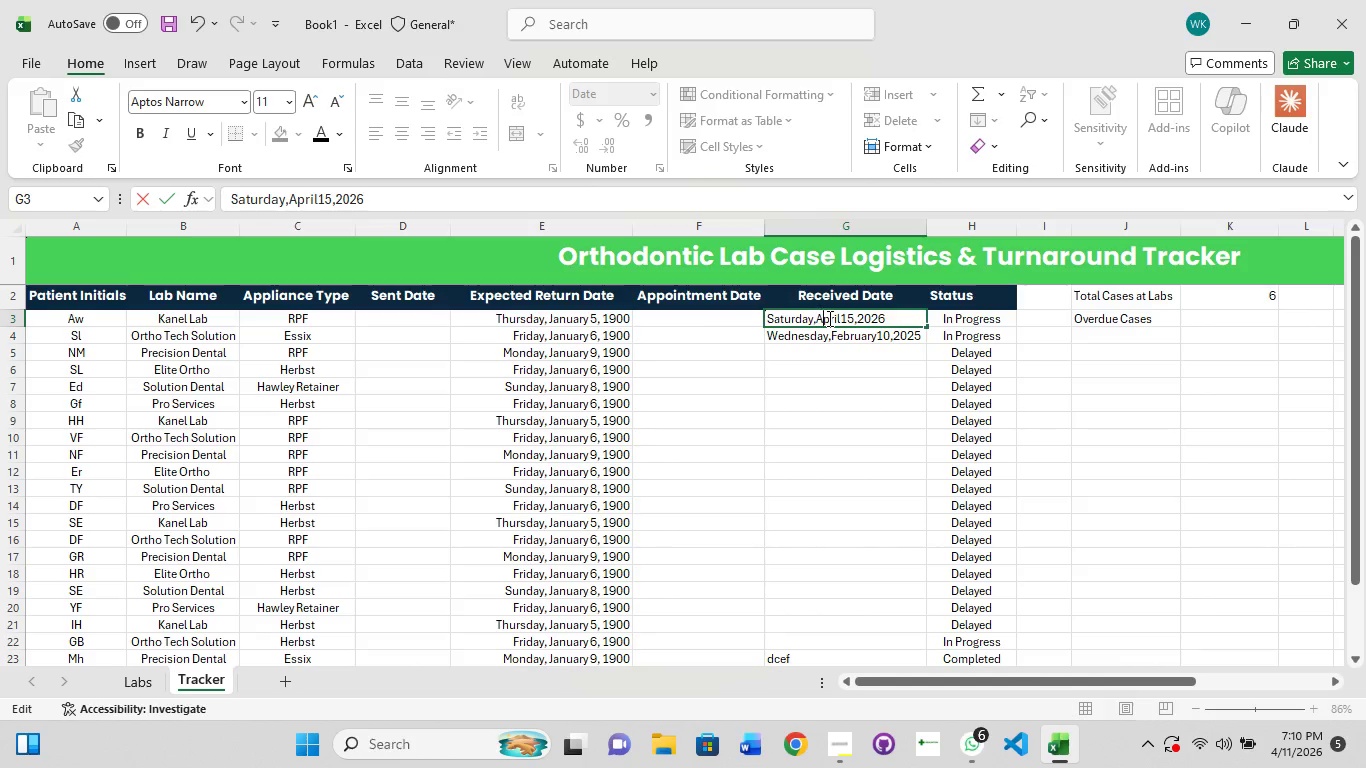 
key(ArrowRight)
 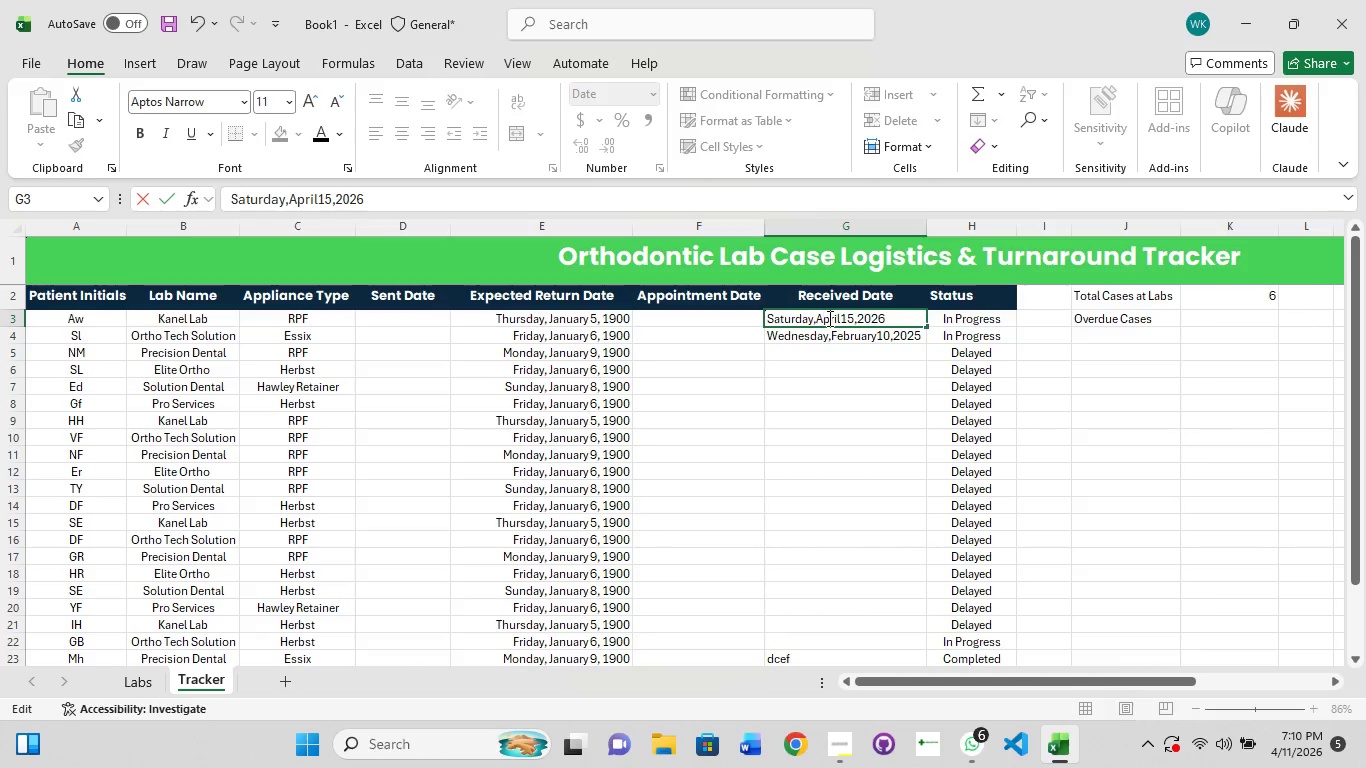 
key(ArrowRight)
 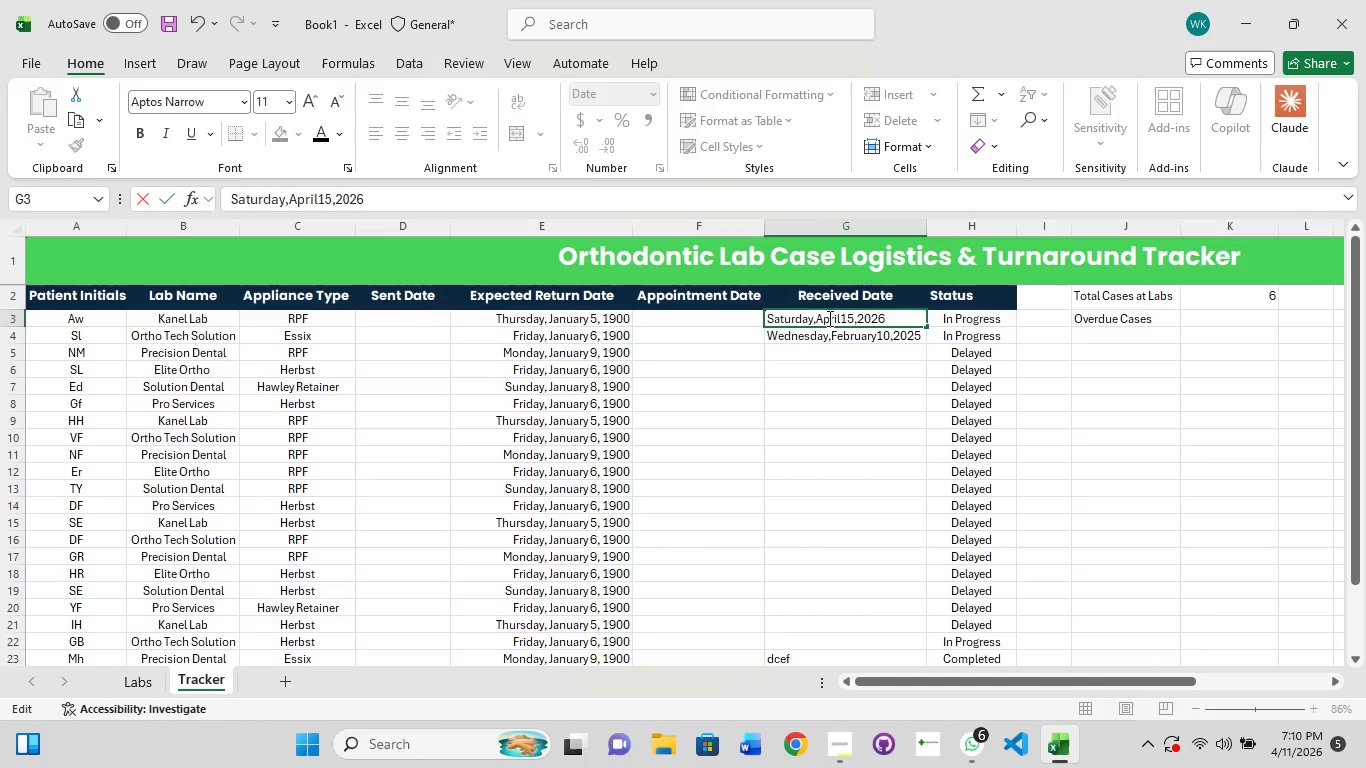 
key(ArrowRight)
 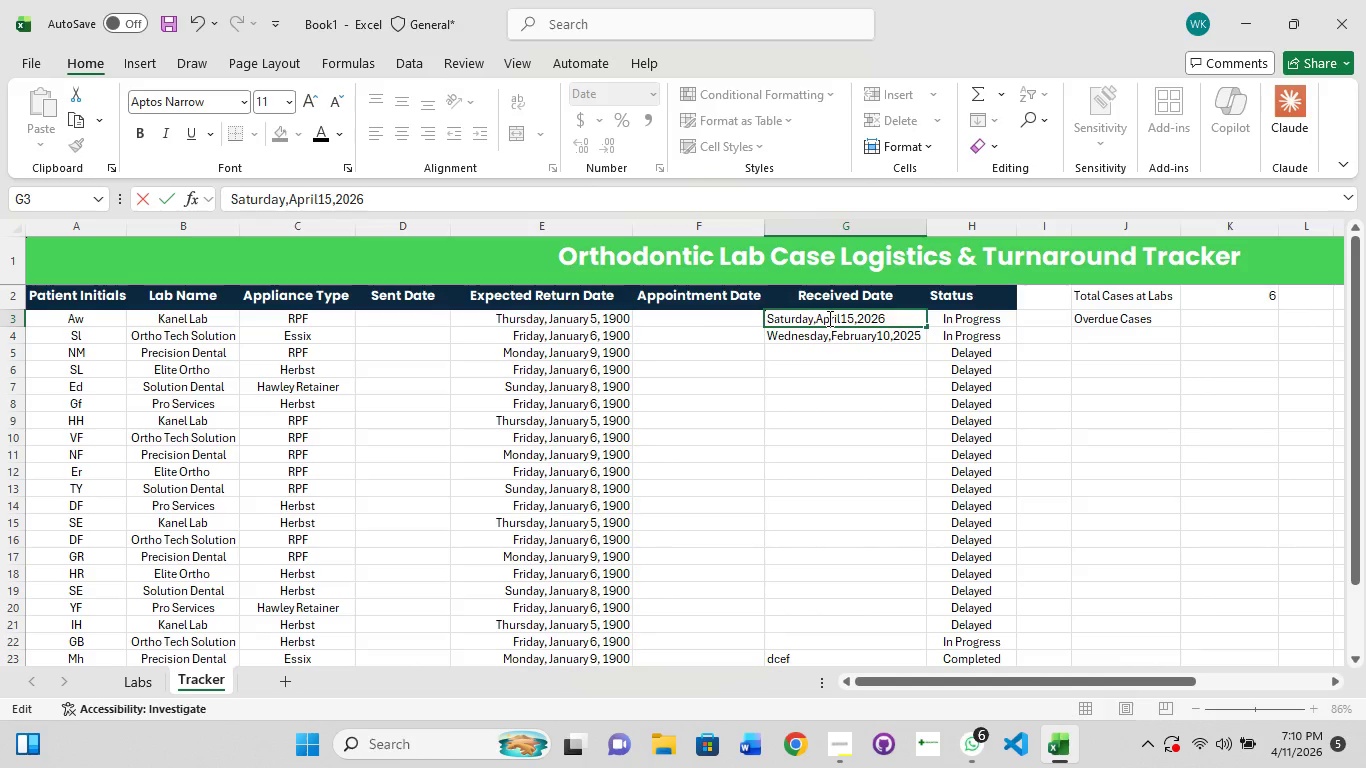 
key(ArrowRight)
 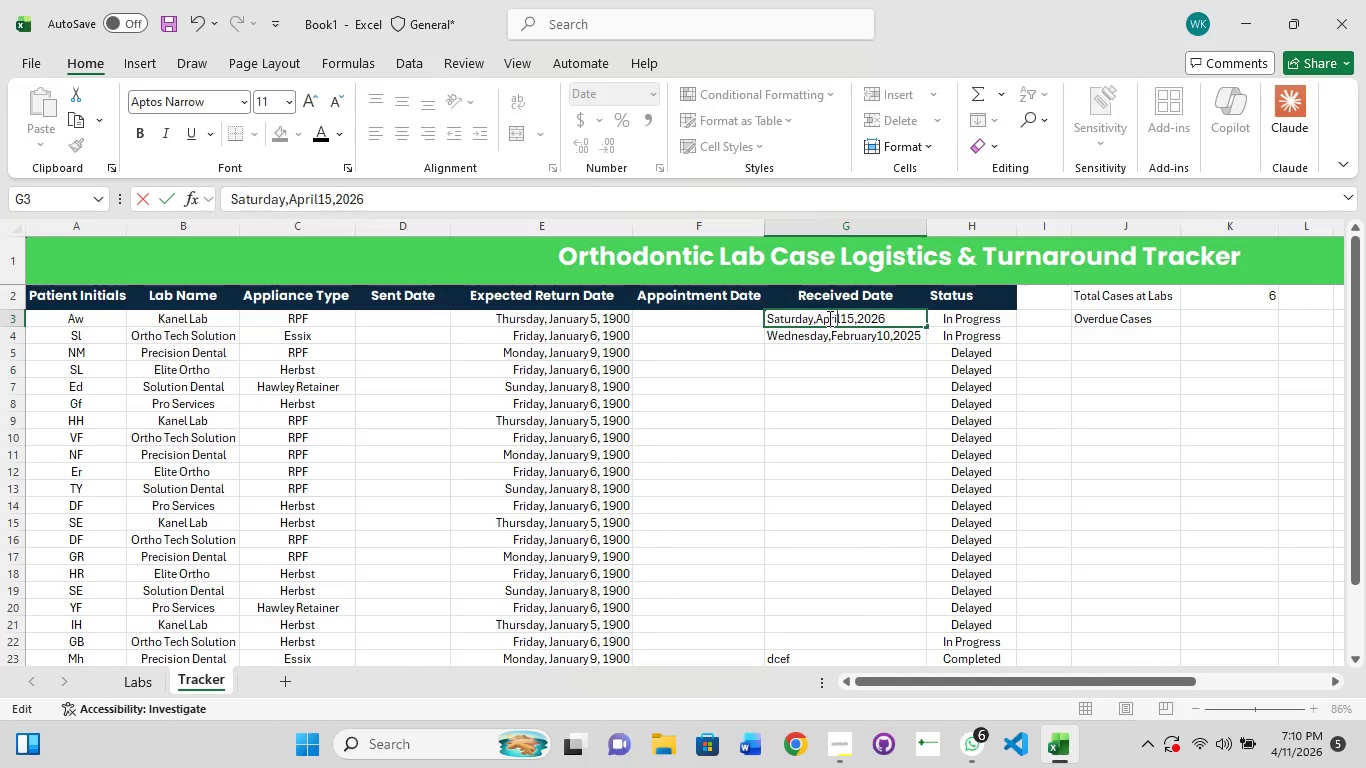 
key(ArrowRight)
 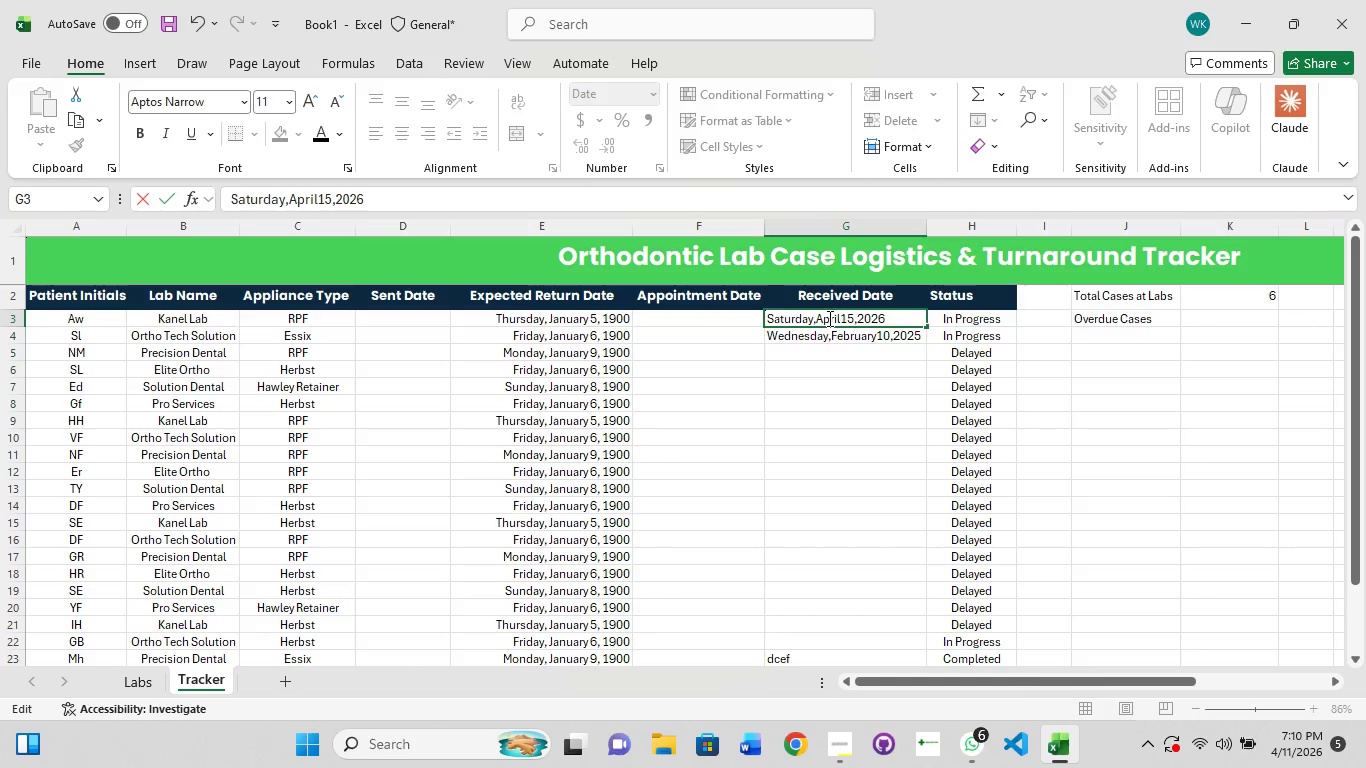 
key(ArrowRight)
 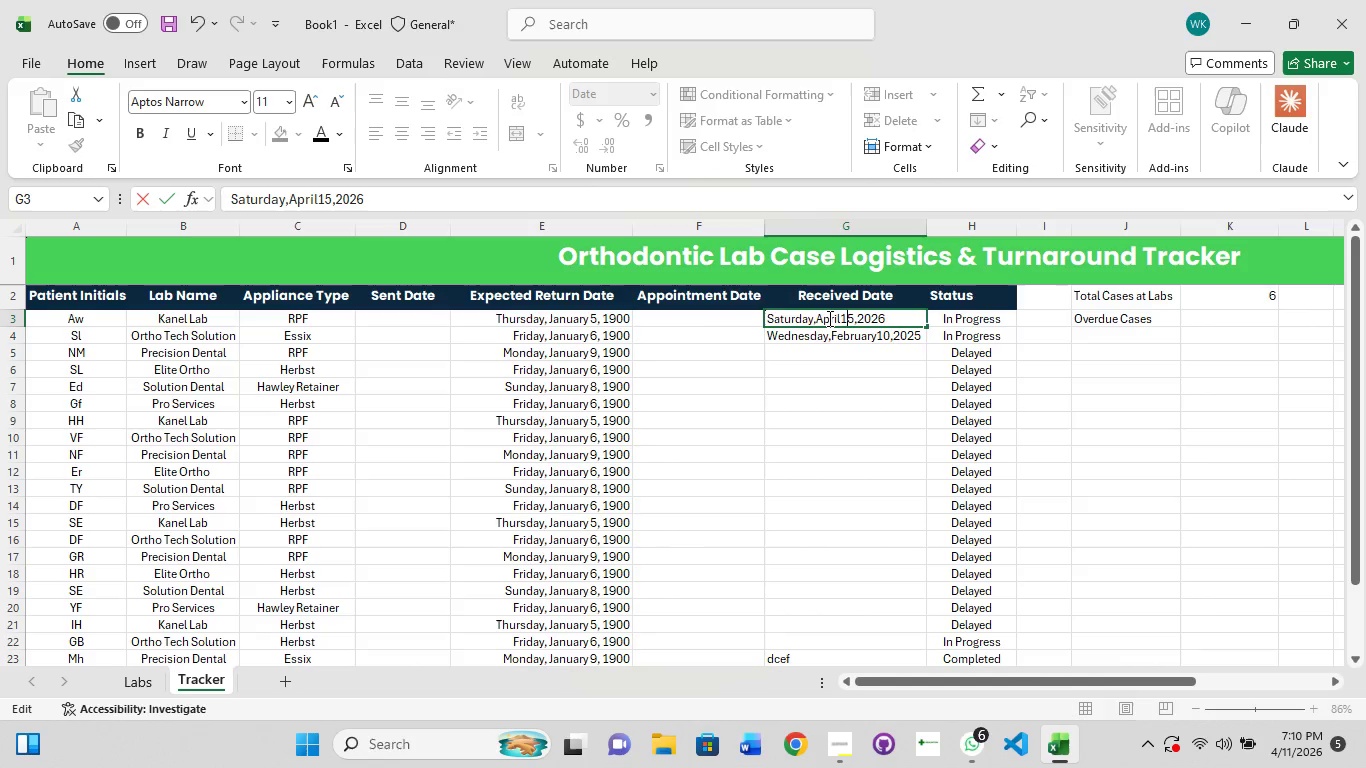 
key(ArrowRight)
 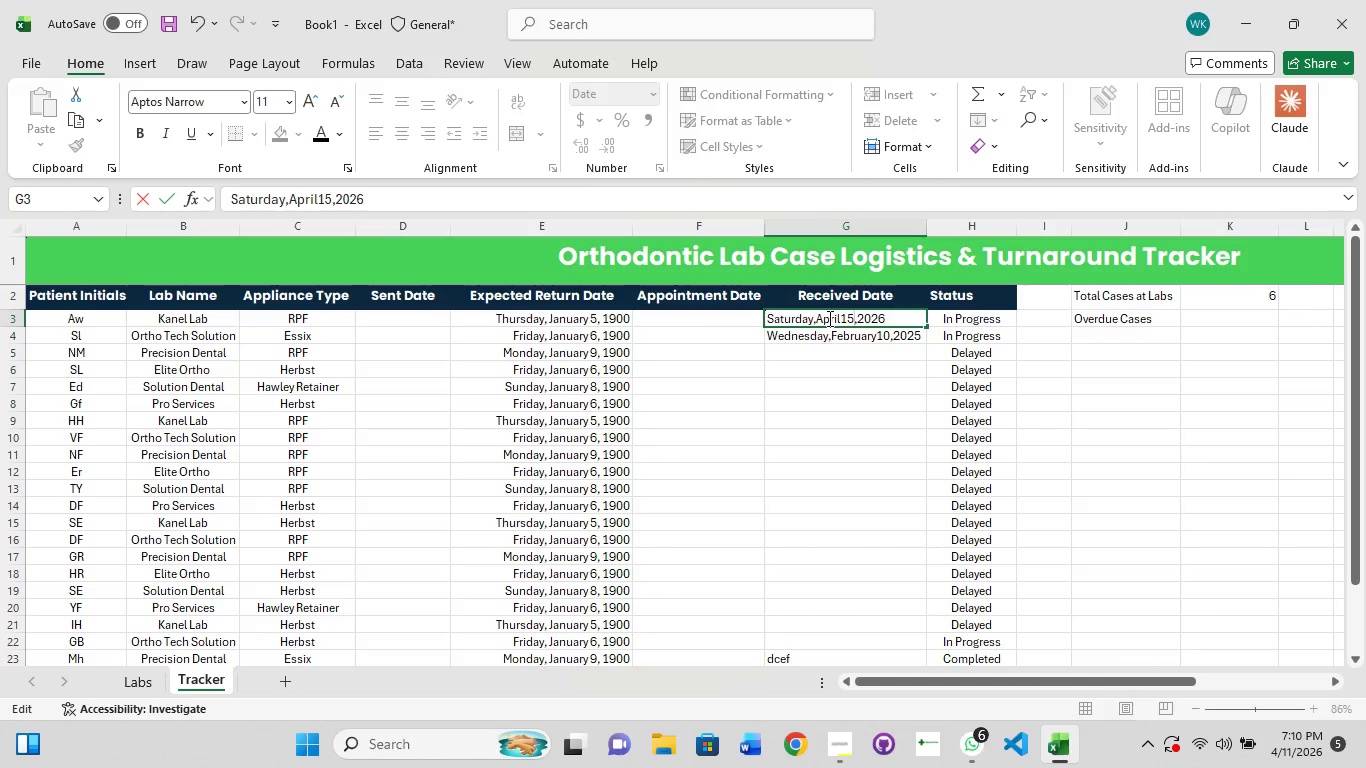 
key(Backspace)
 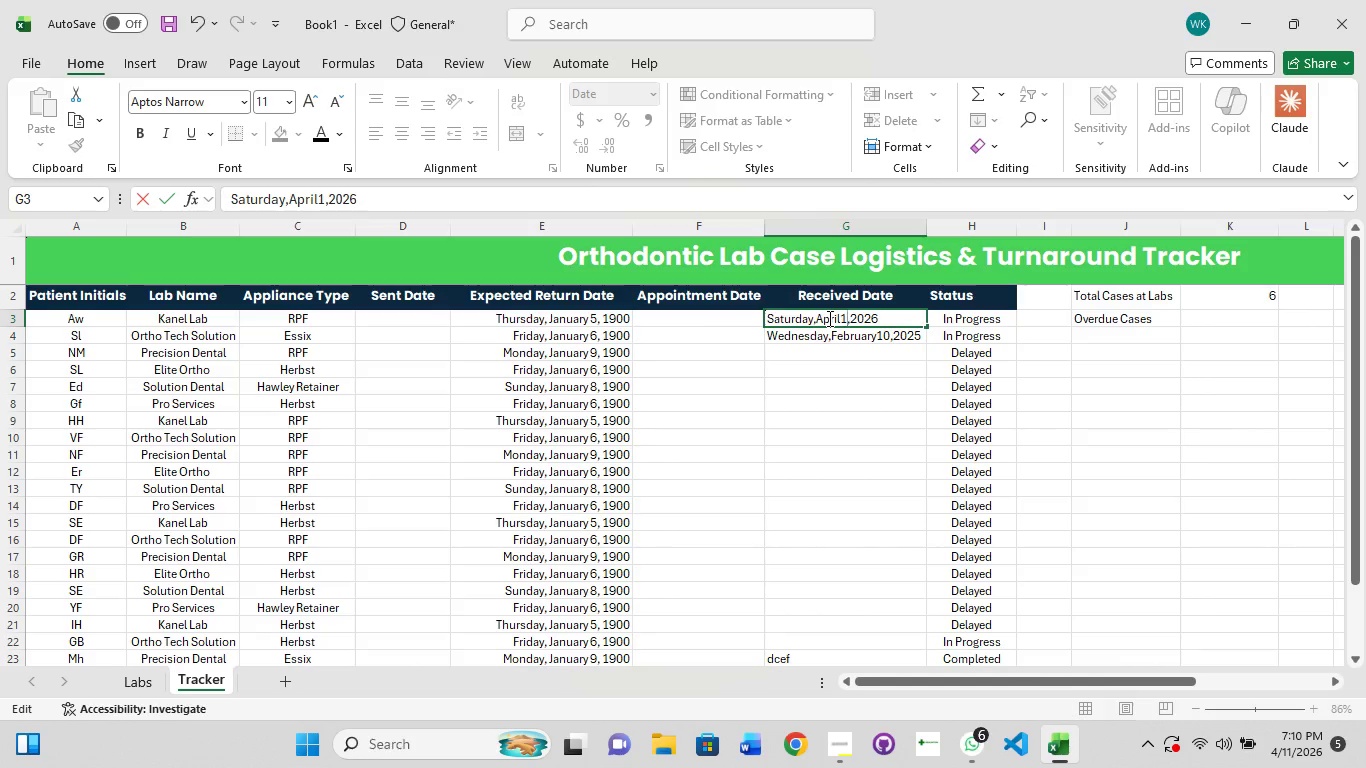 
key(1)
 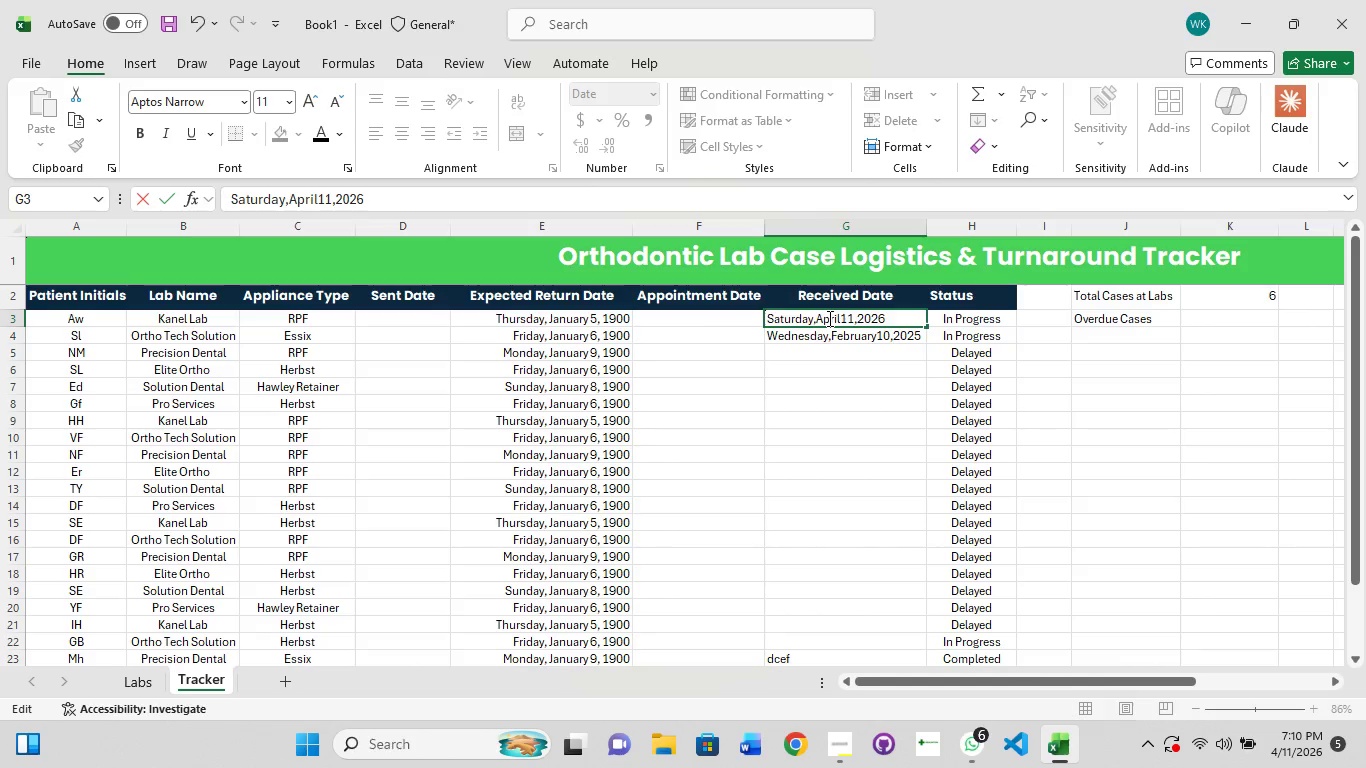 
key(Enter)
 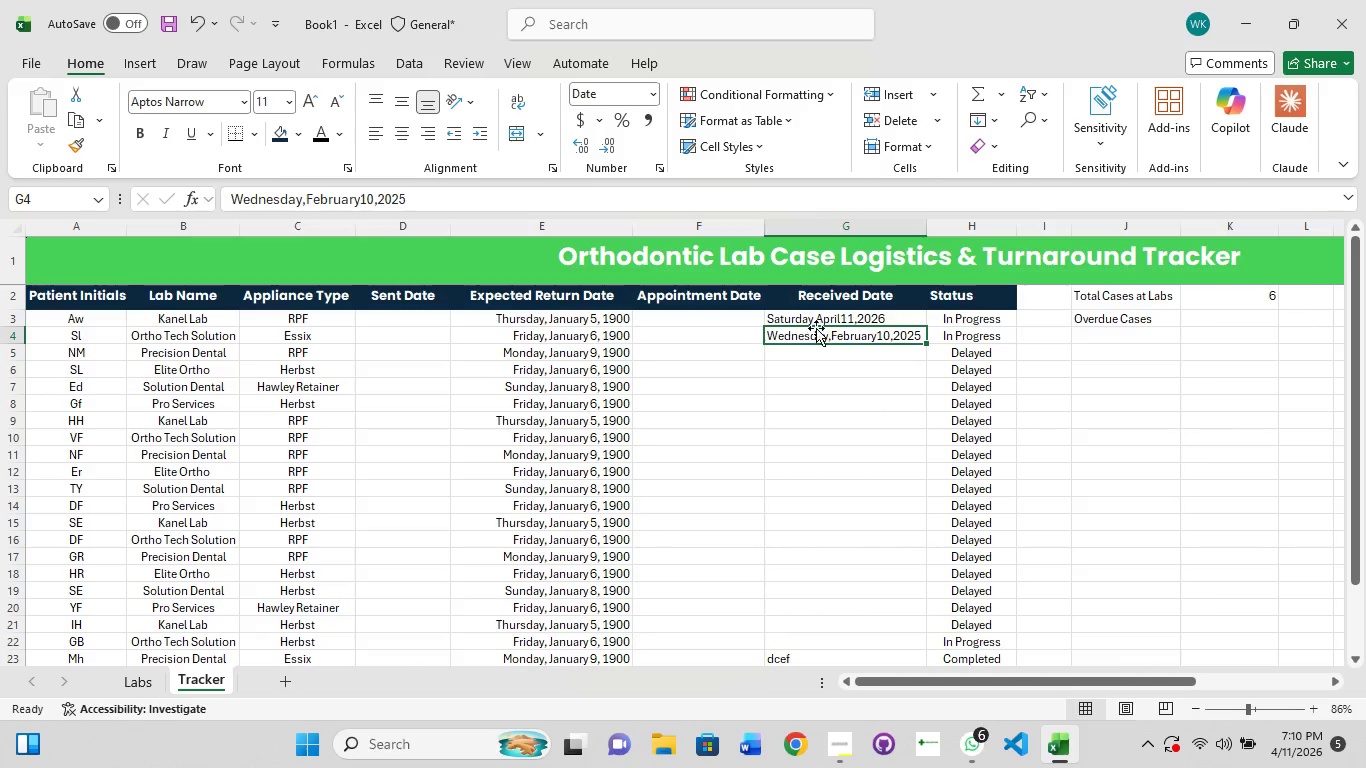 
left_click([872, 319])
 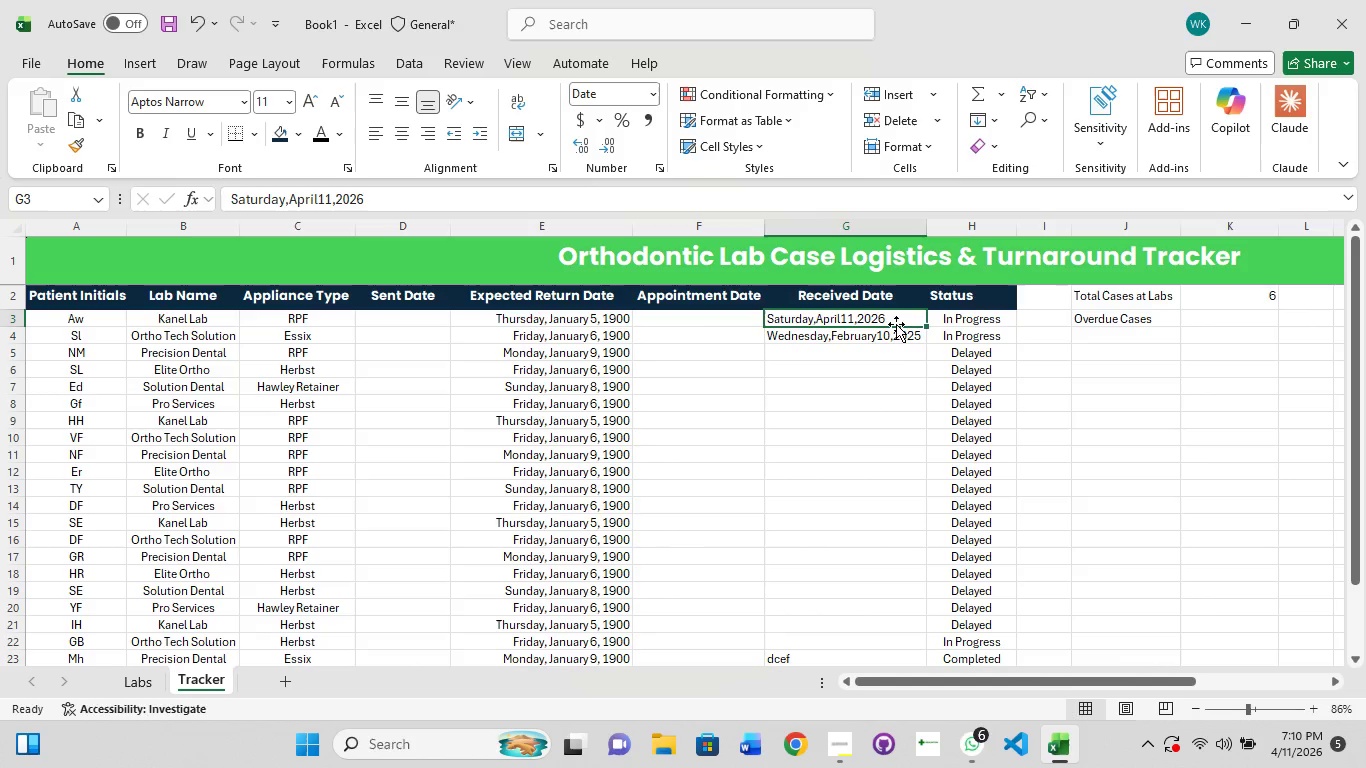 
left_click([896, 324])
 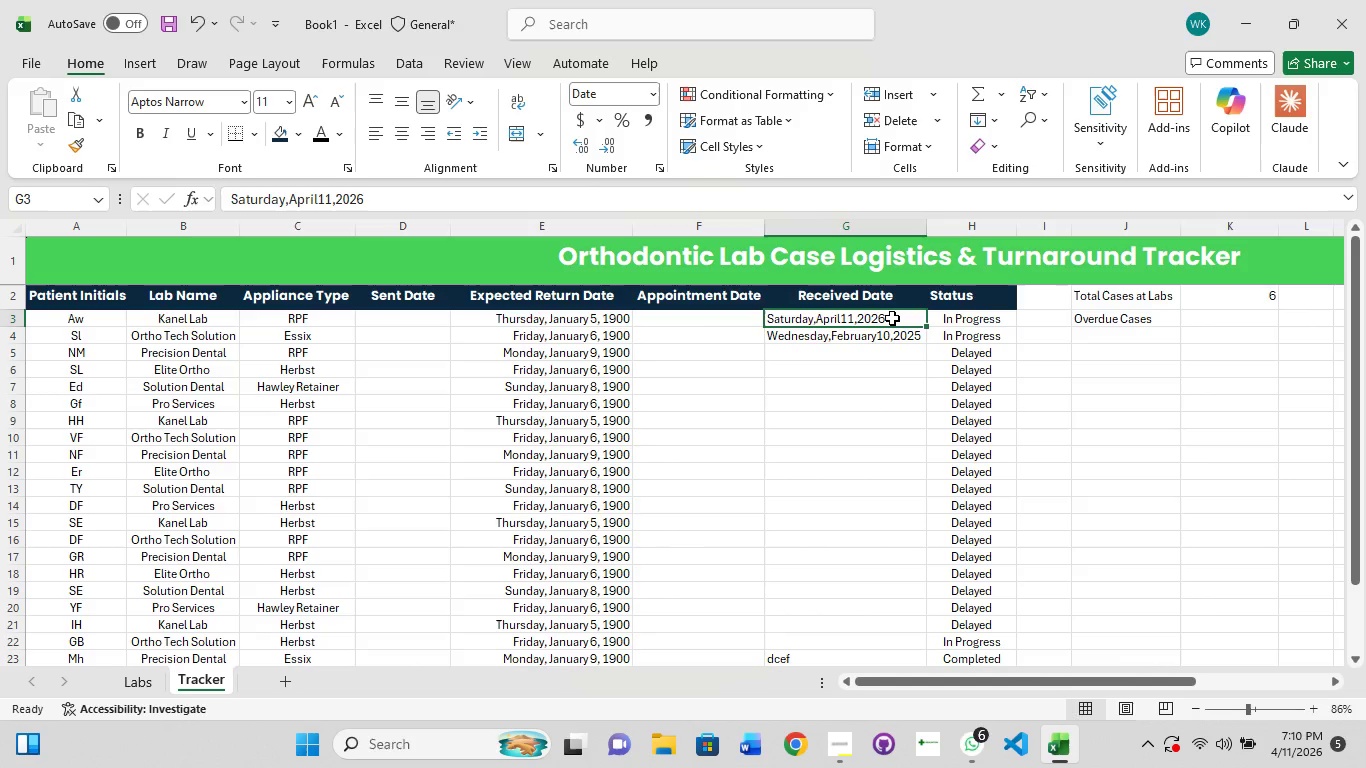 
double_click([892, 318])
 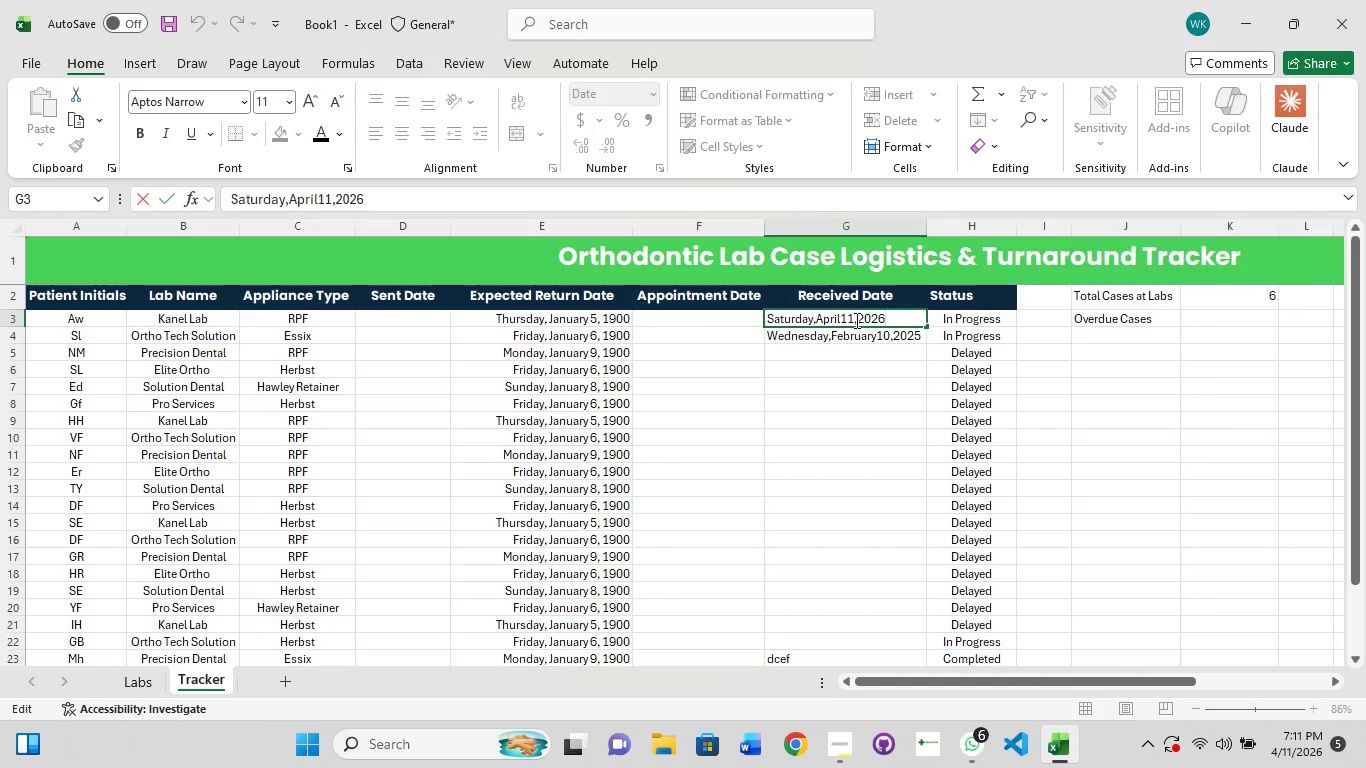 
left_click([852, 320])
 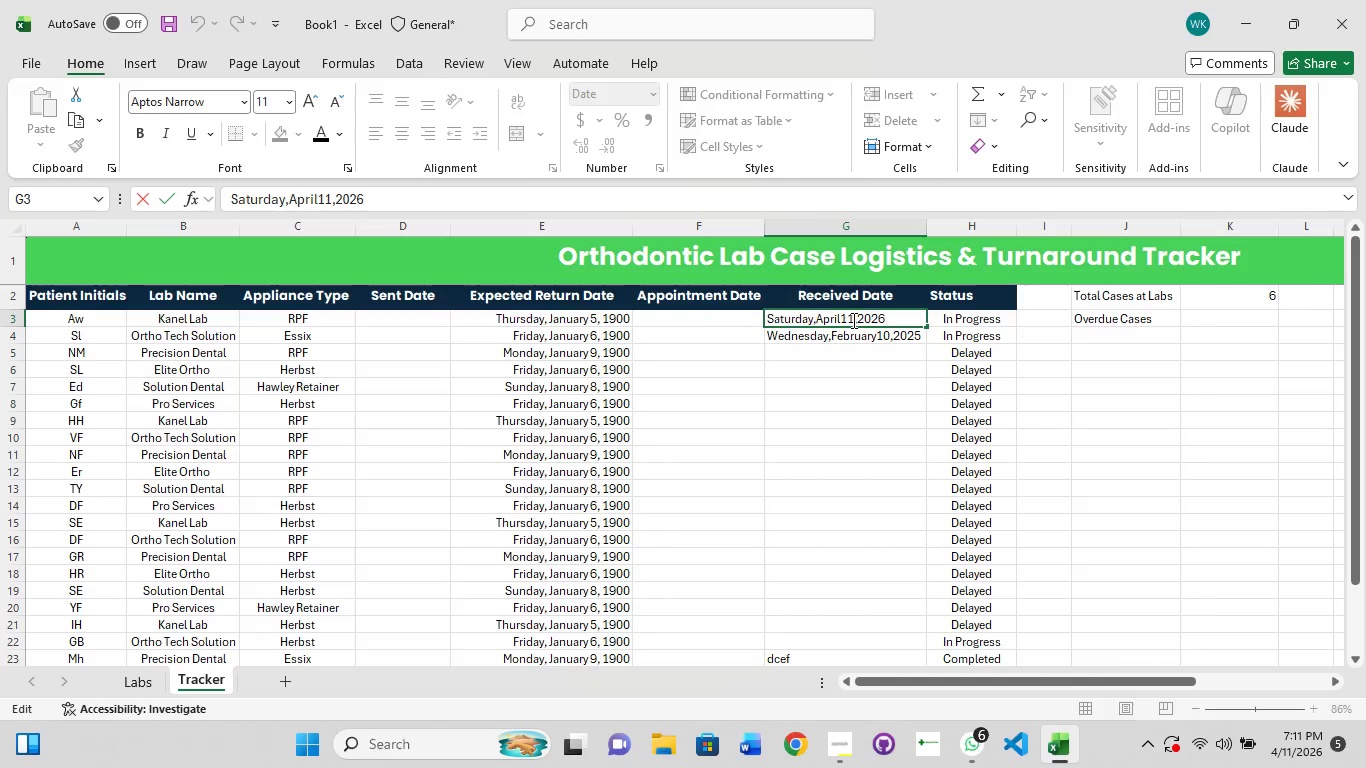 
key(Backspace)
 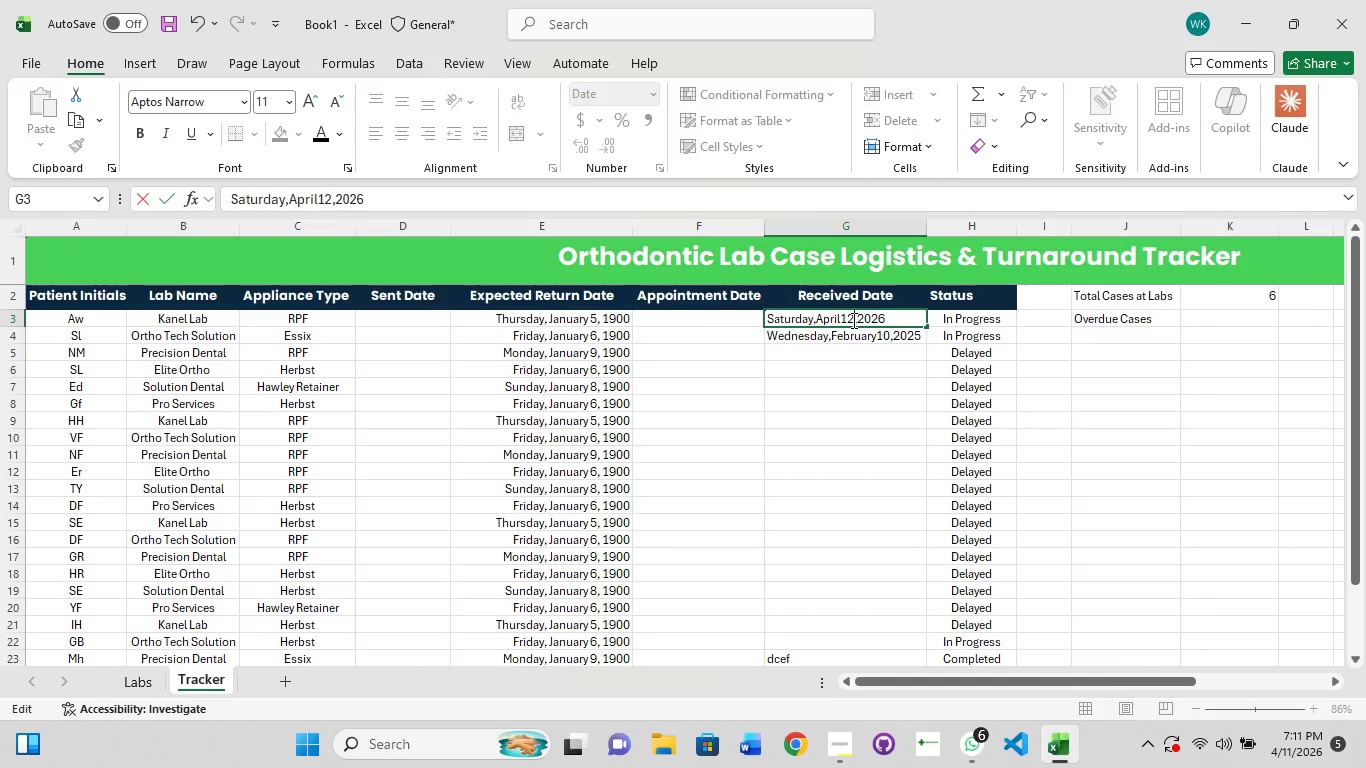 
key(2)
 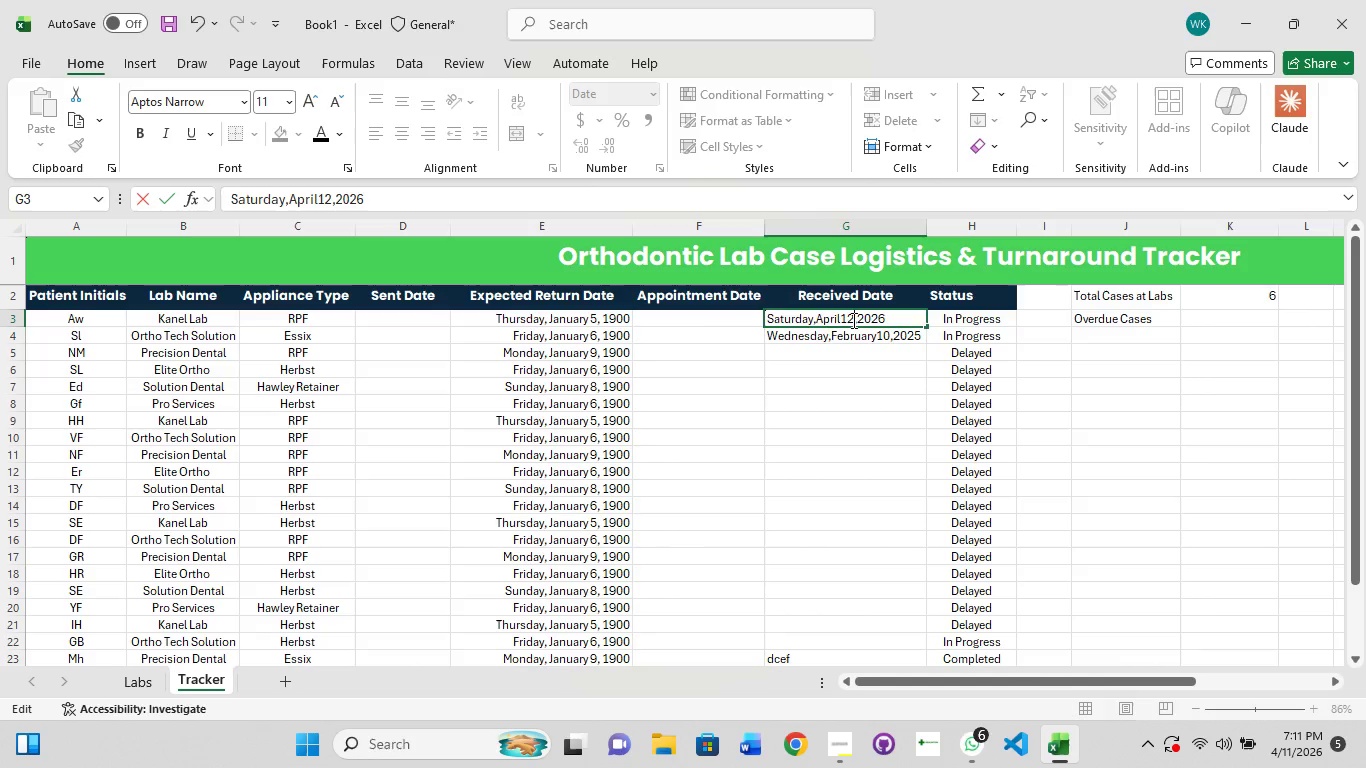 
key(Enter)
 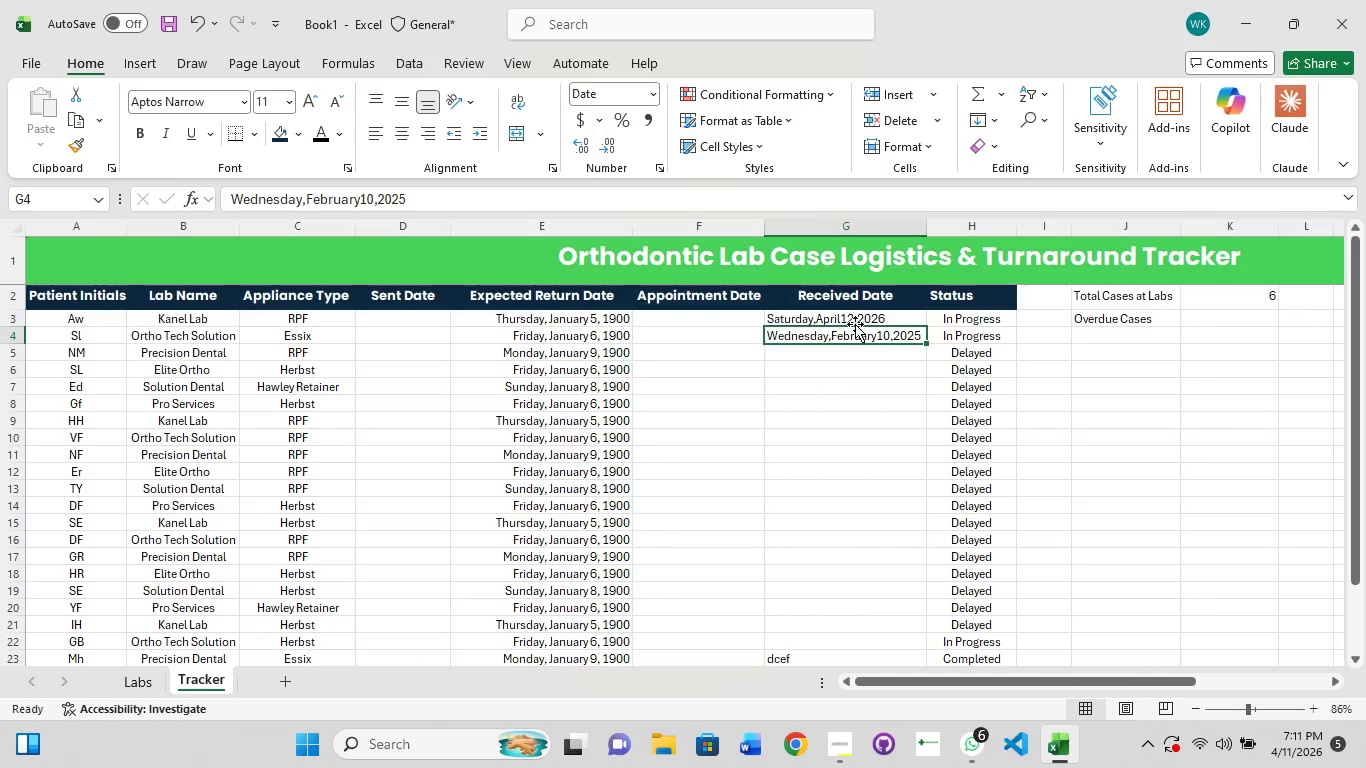 
left_click([855, 319])
 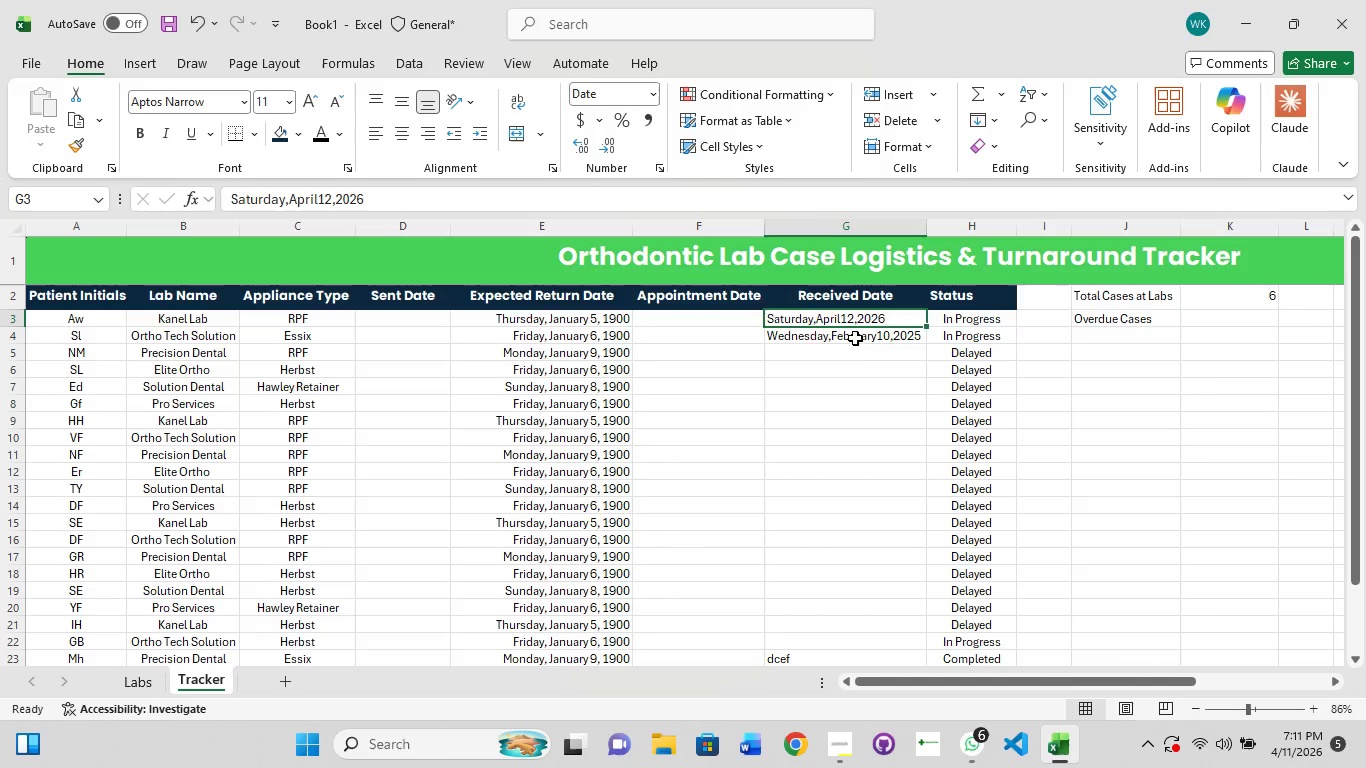 
left_click([856, 356])
 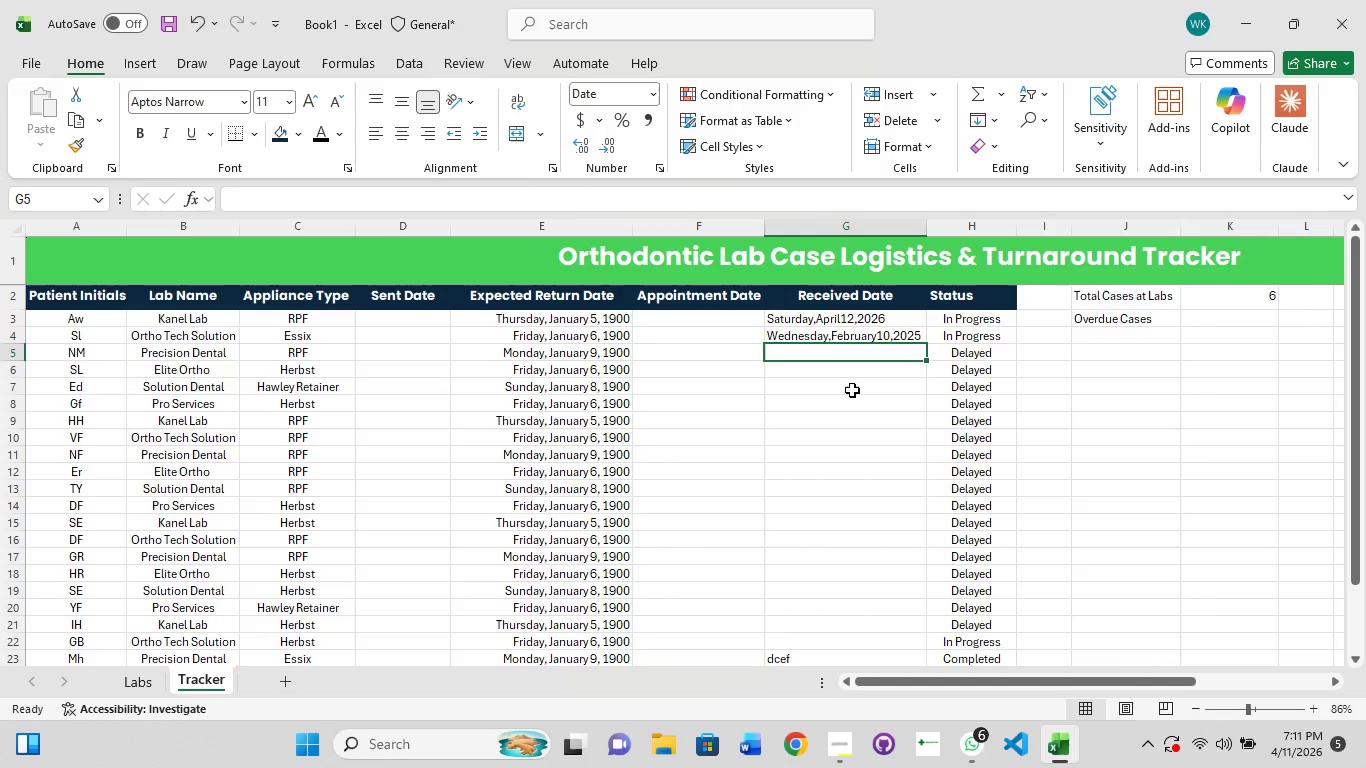 
left_click([852, 390])
 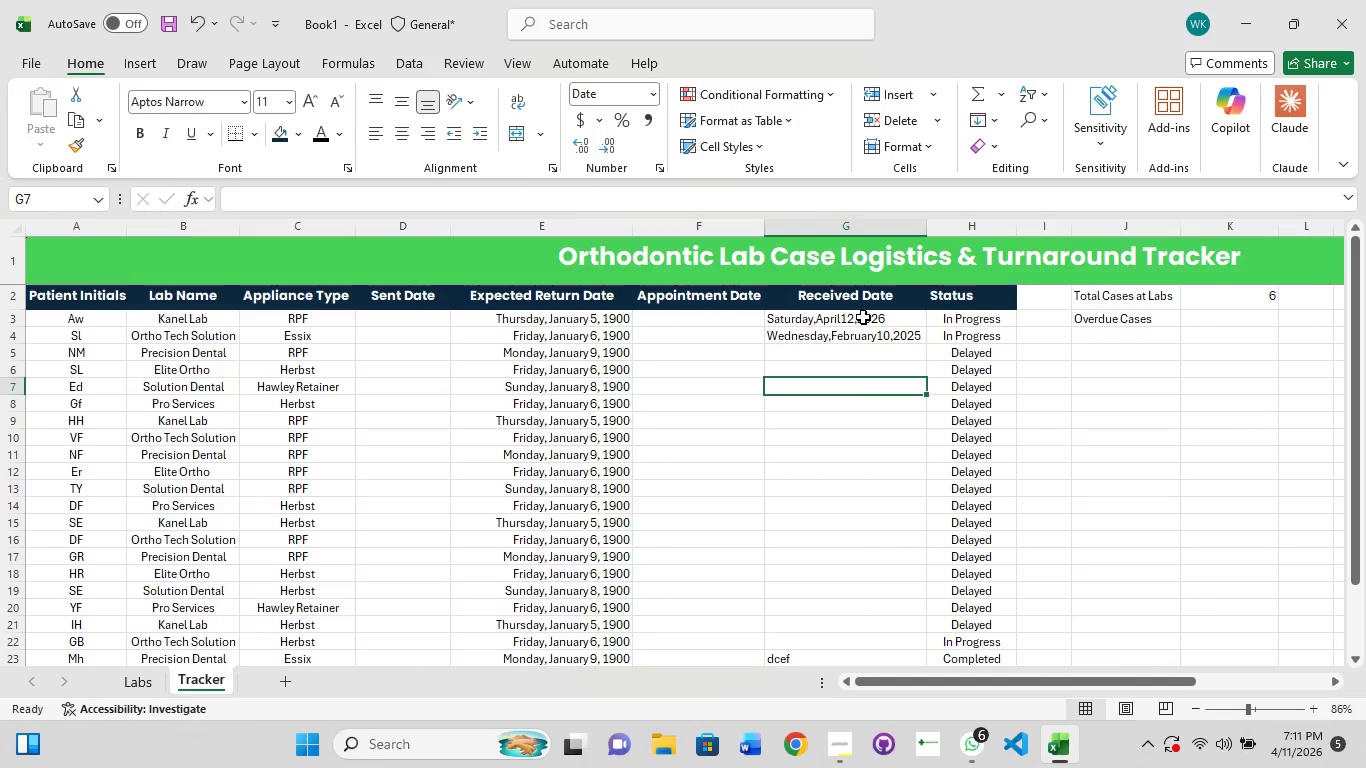 
left_click([863, 317])
 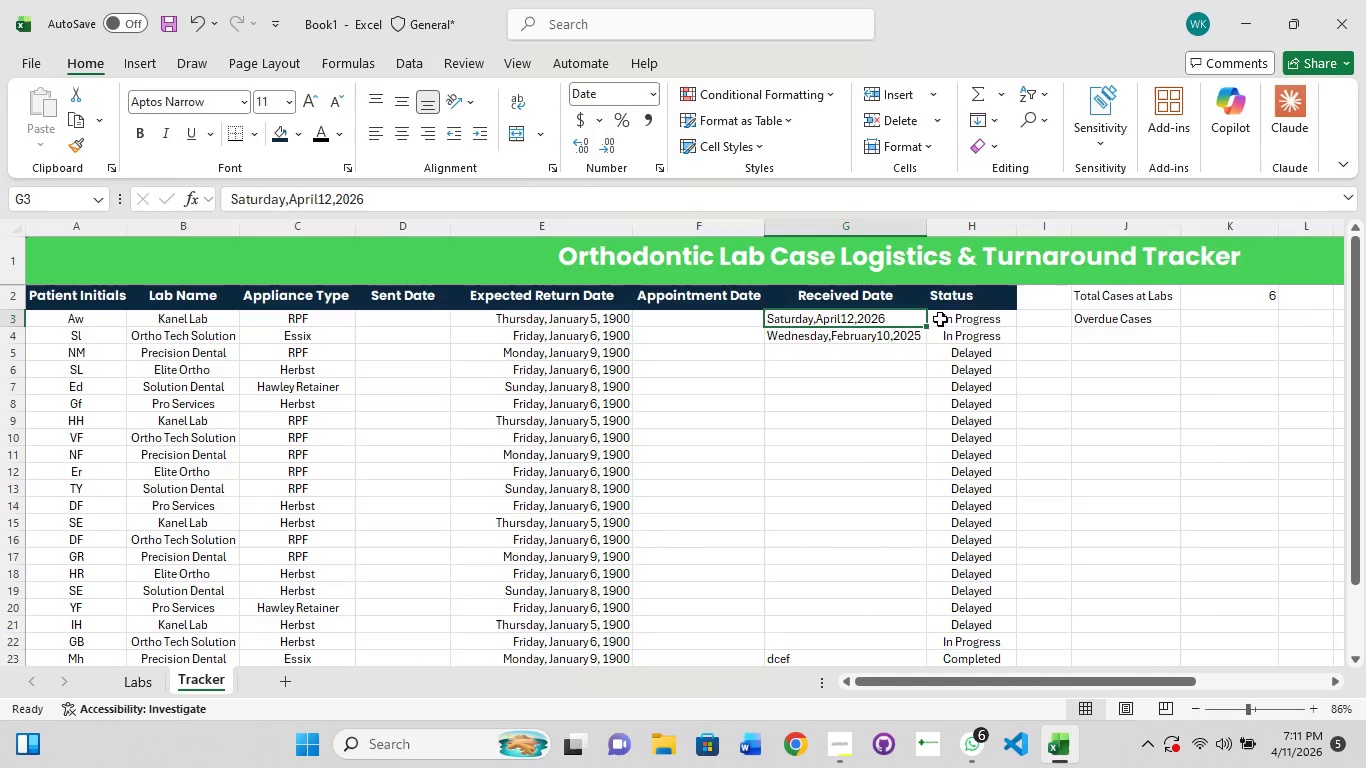 
left_click([968, 319])
 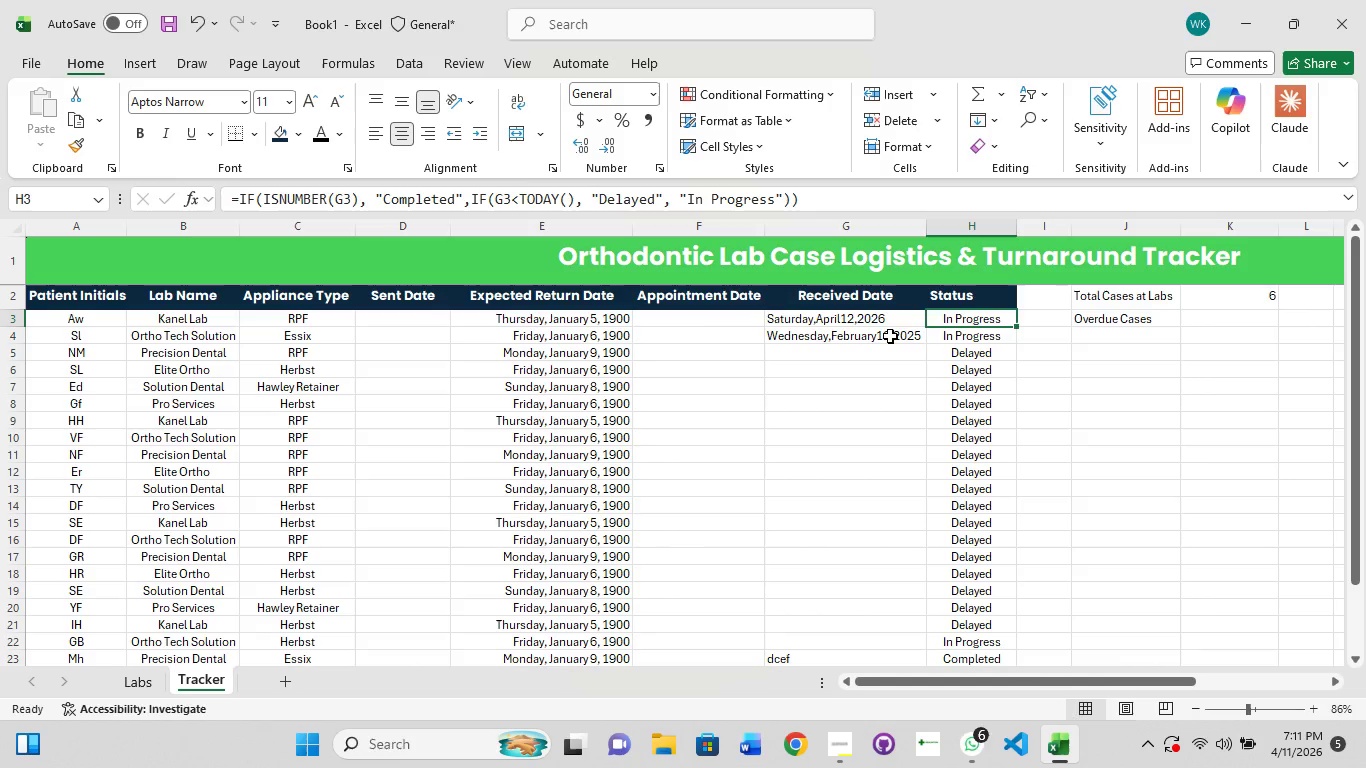 
key(Control+Z)
 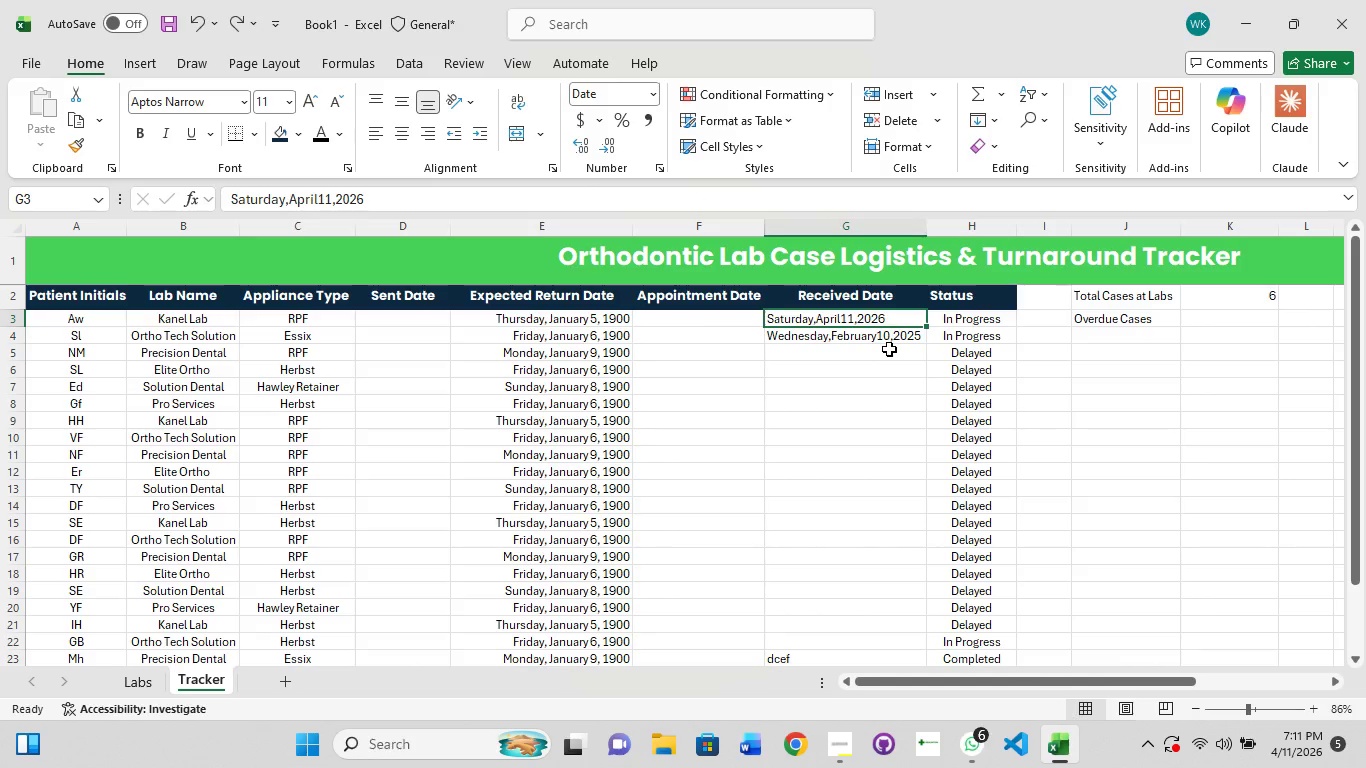 
key(Control+Z)
 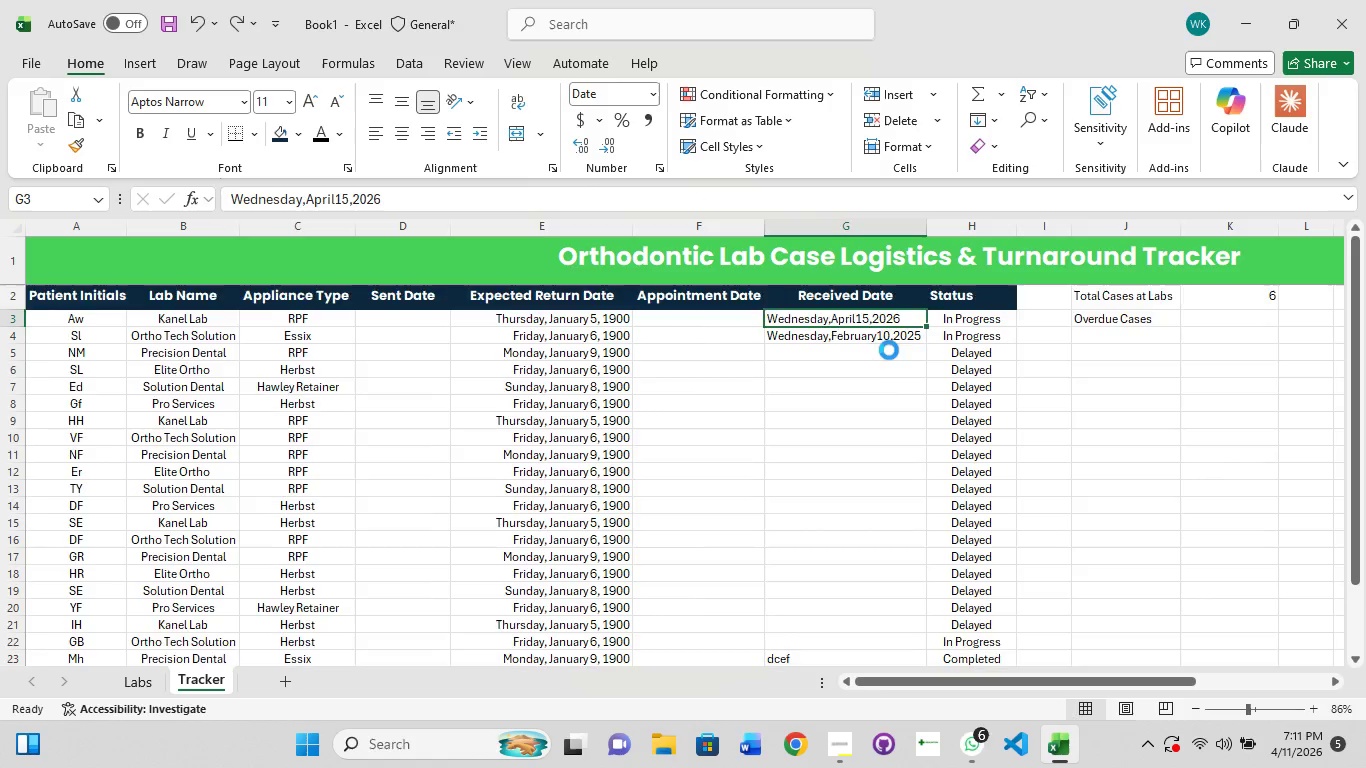 
key(Control+Z)
 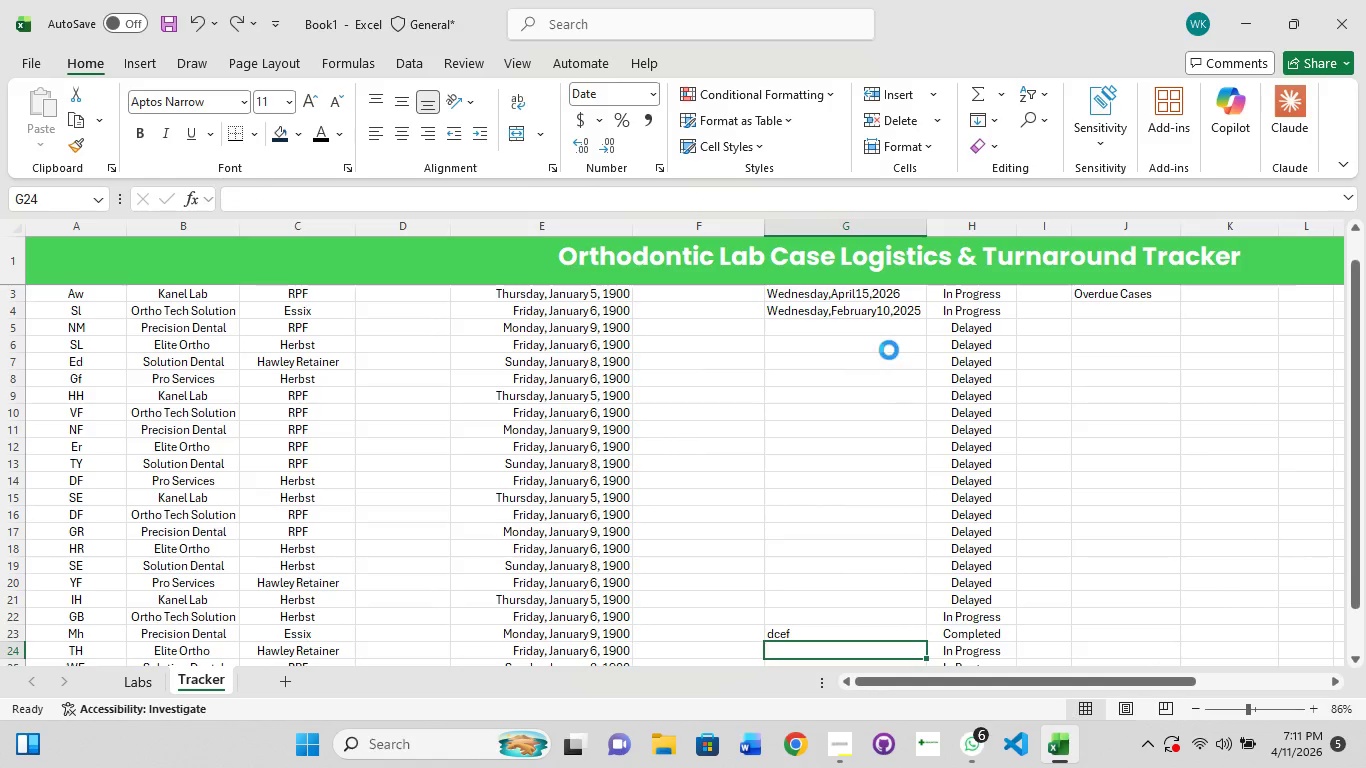 
key(Control+Z)
 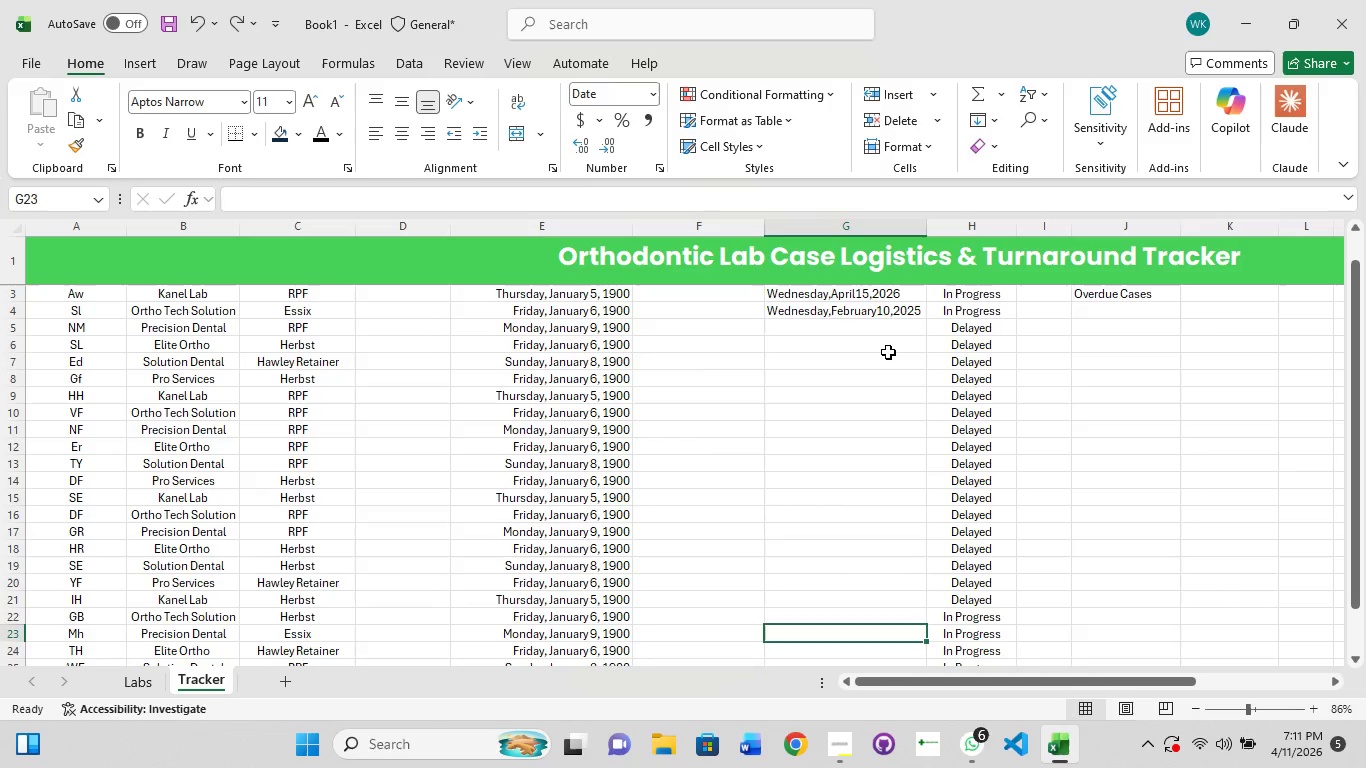 
key(Control+Z)
 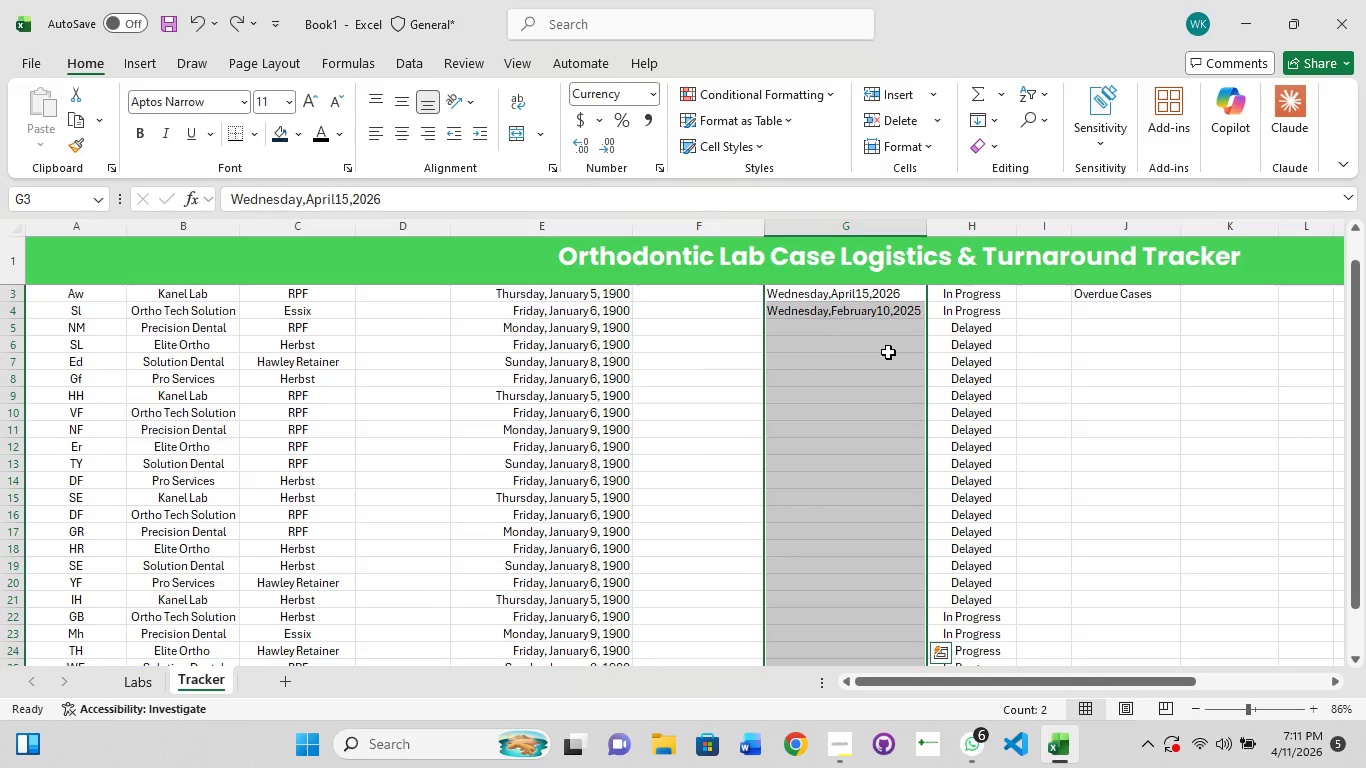 
key(Control+Z)
 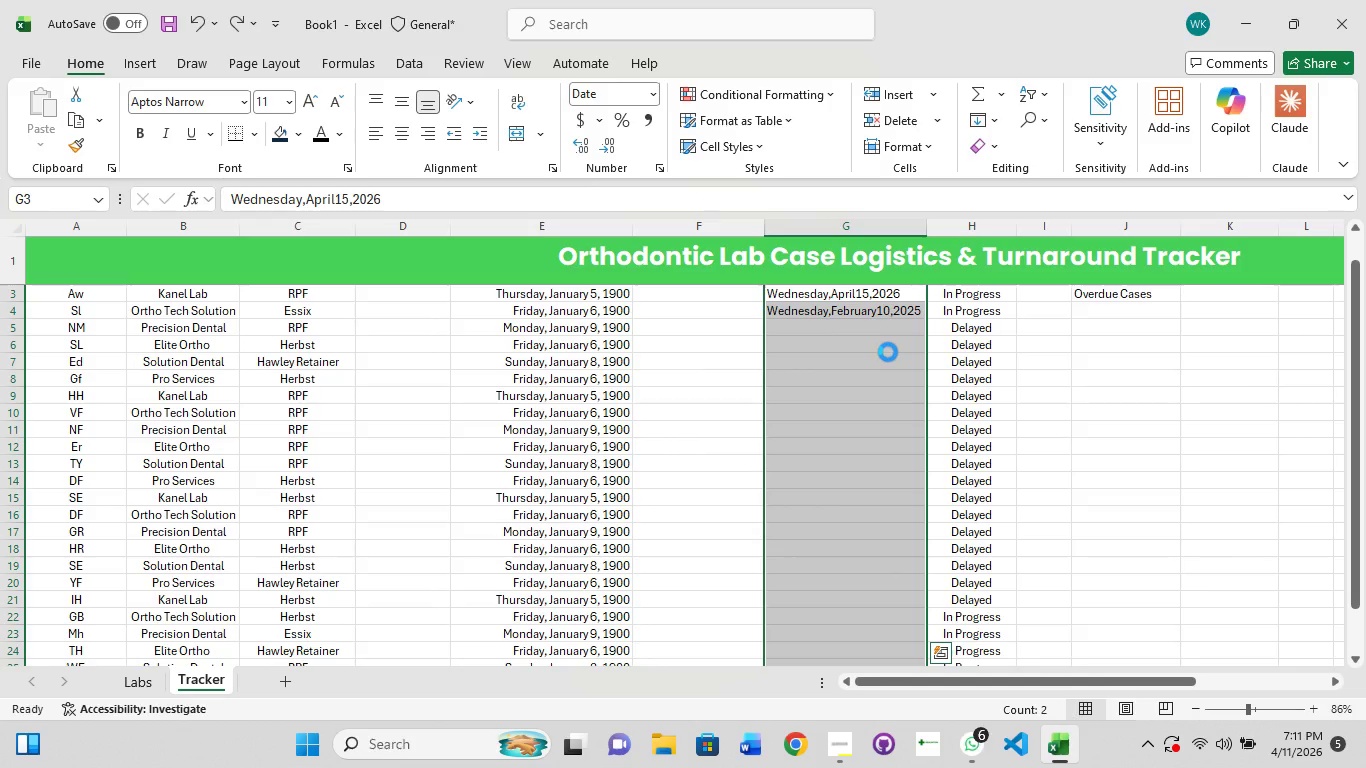 
key(Control+Z)
 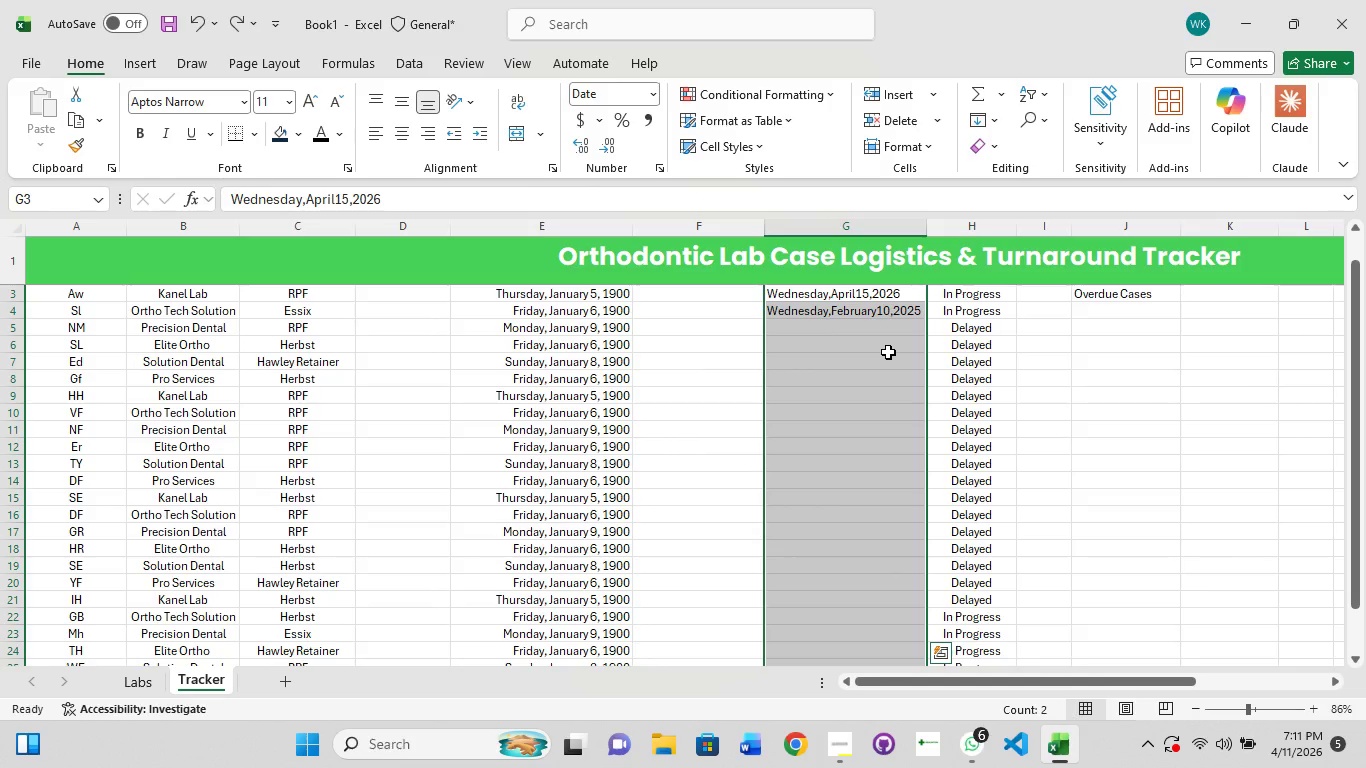 
key(Control+Z)
 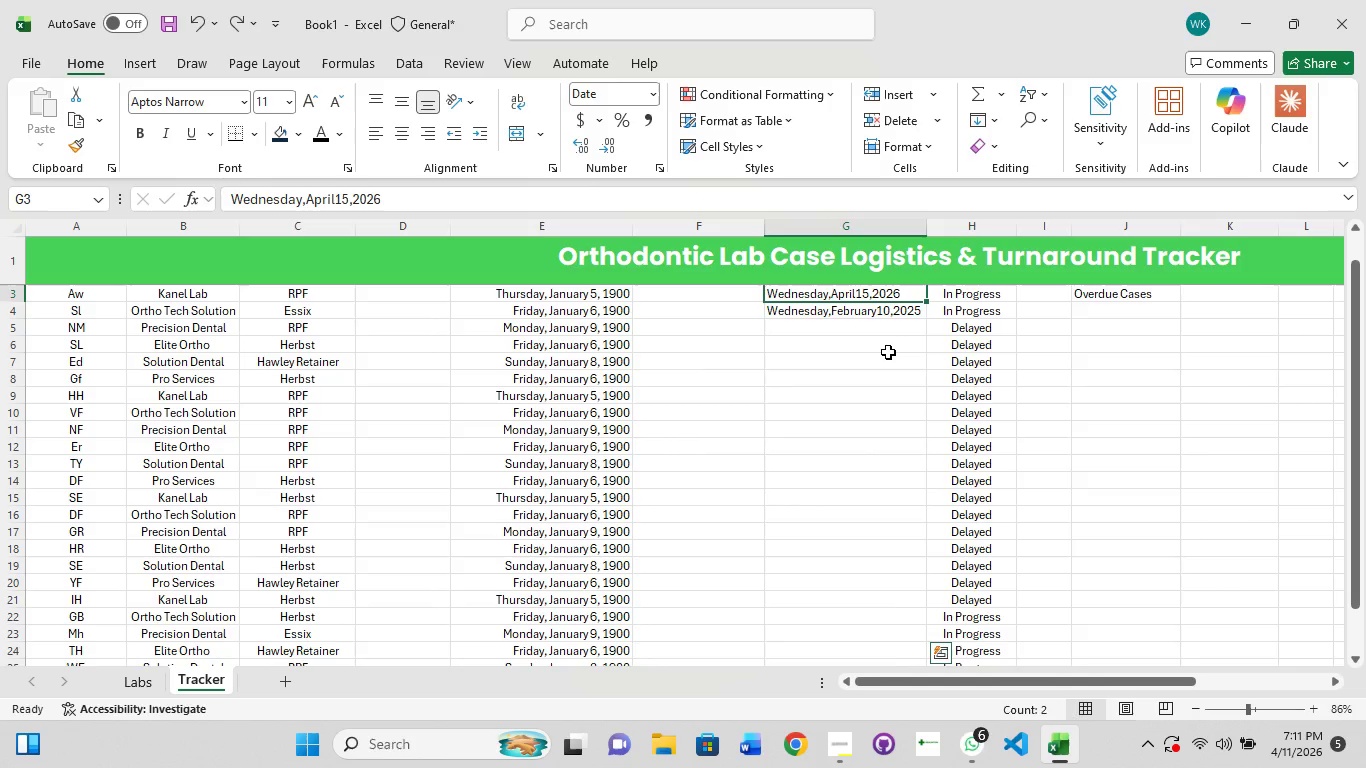 
key(Control+Z)
 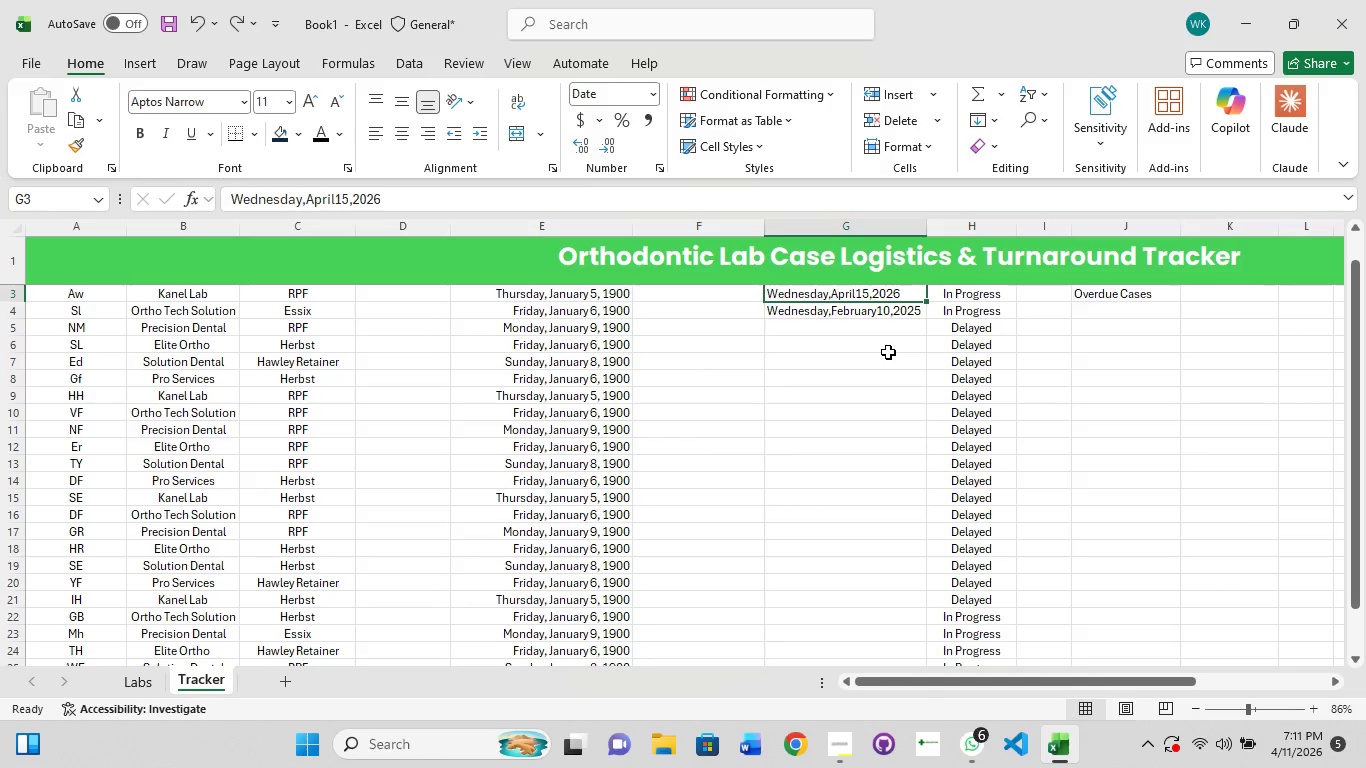 
key(Control+Z)
 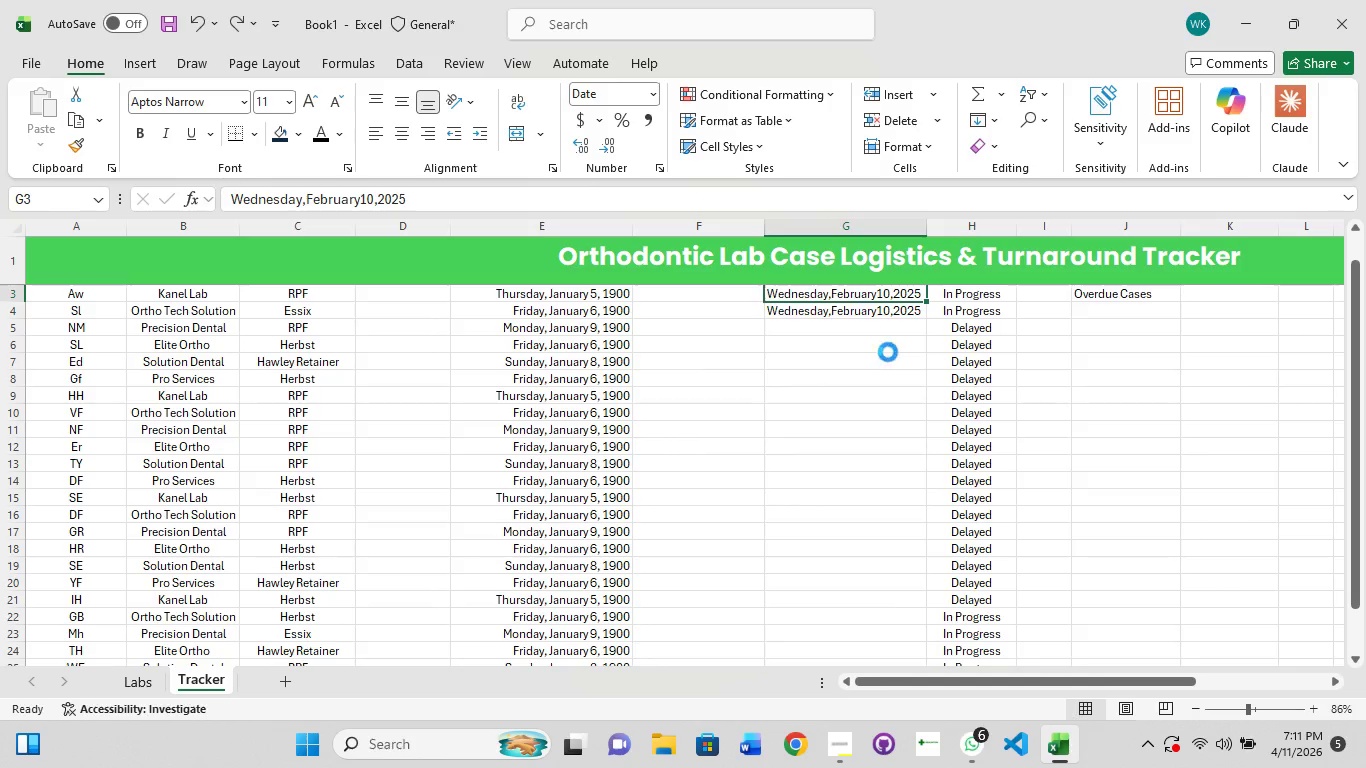 
key(Control+Z)
 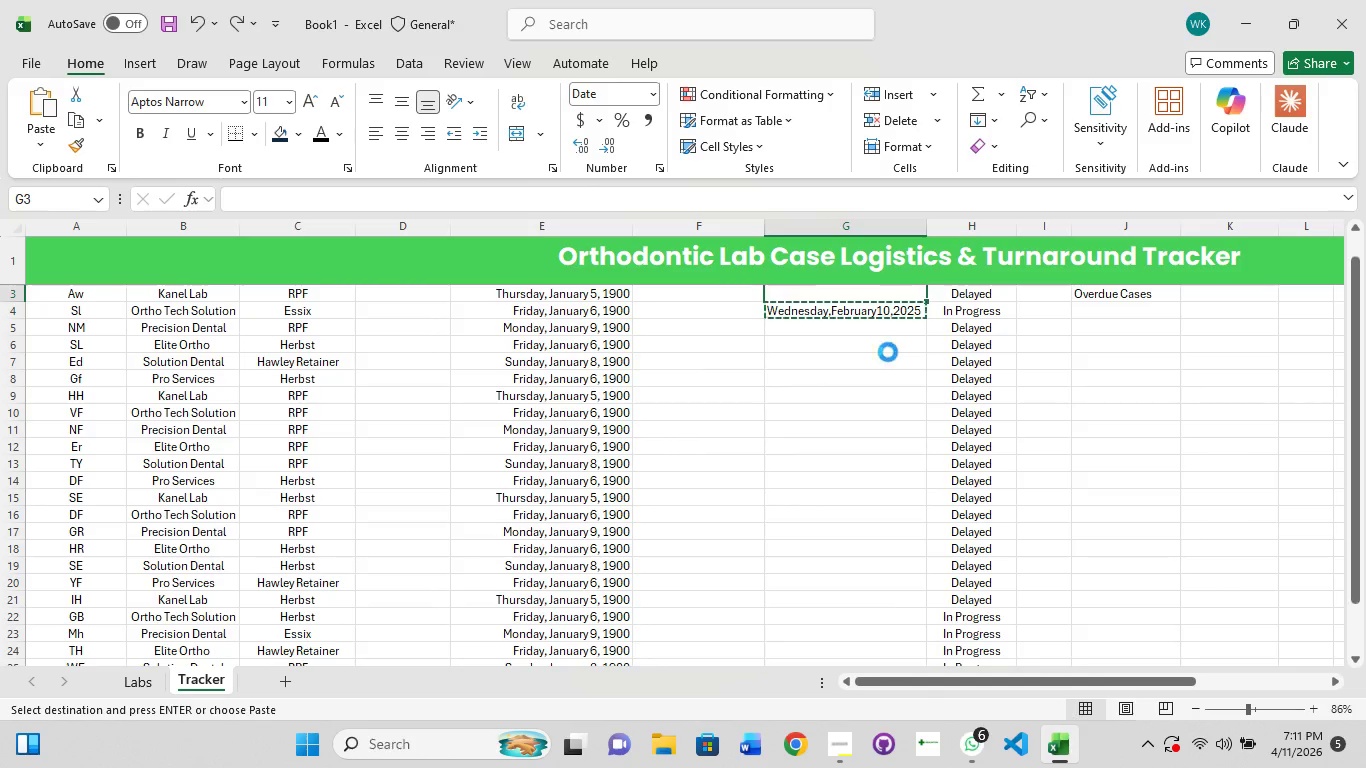 
key(Control+Z)
 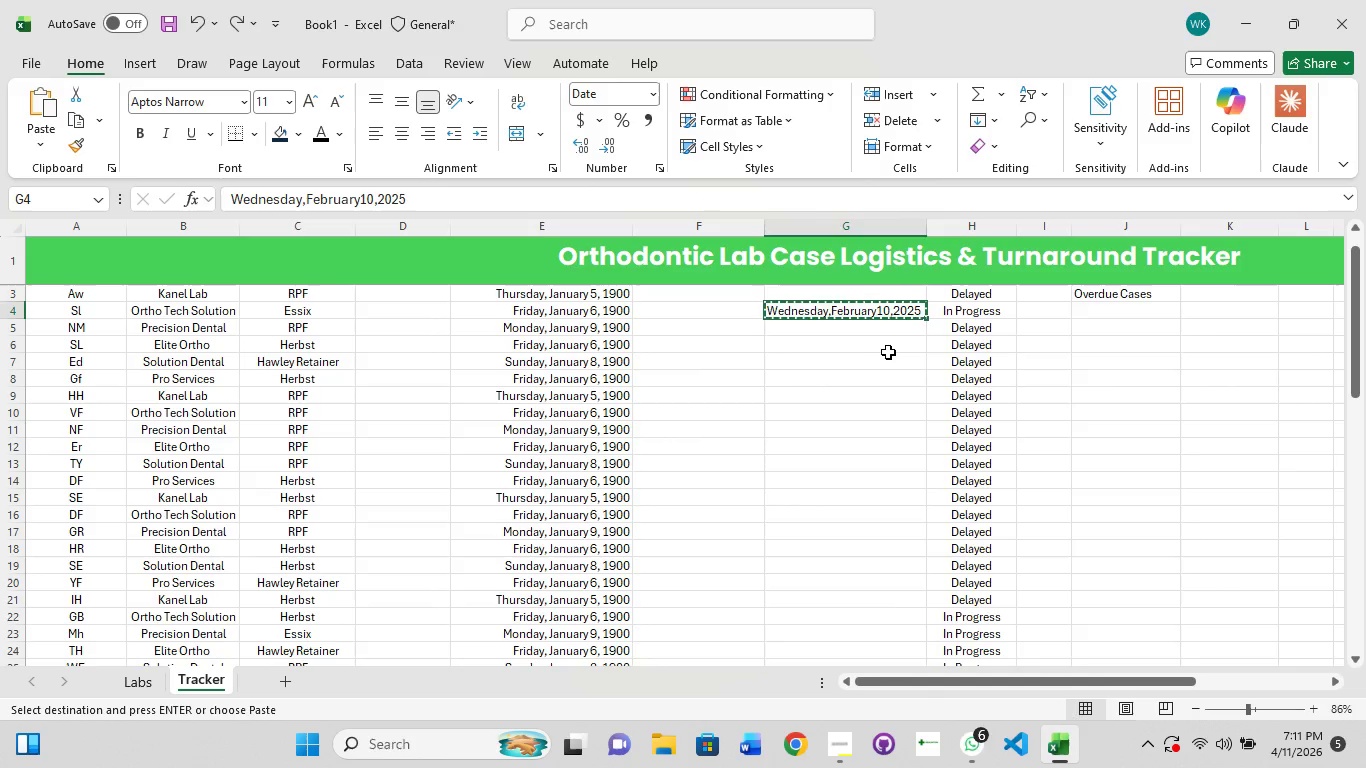 
key(Control+Z)
 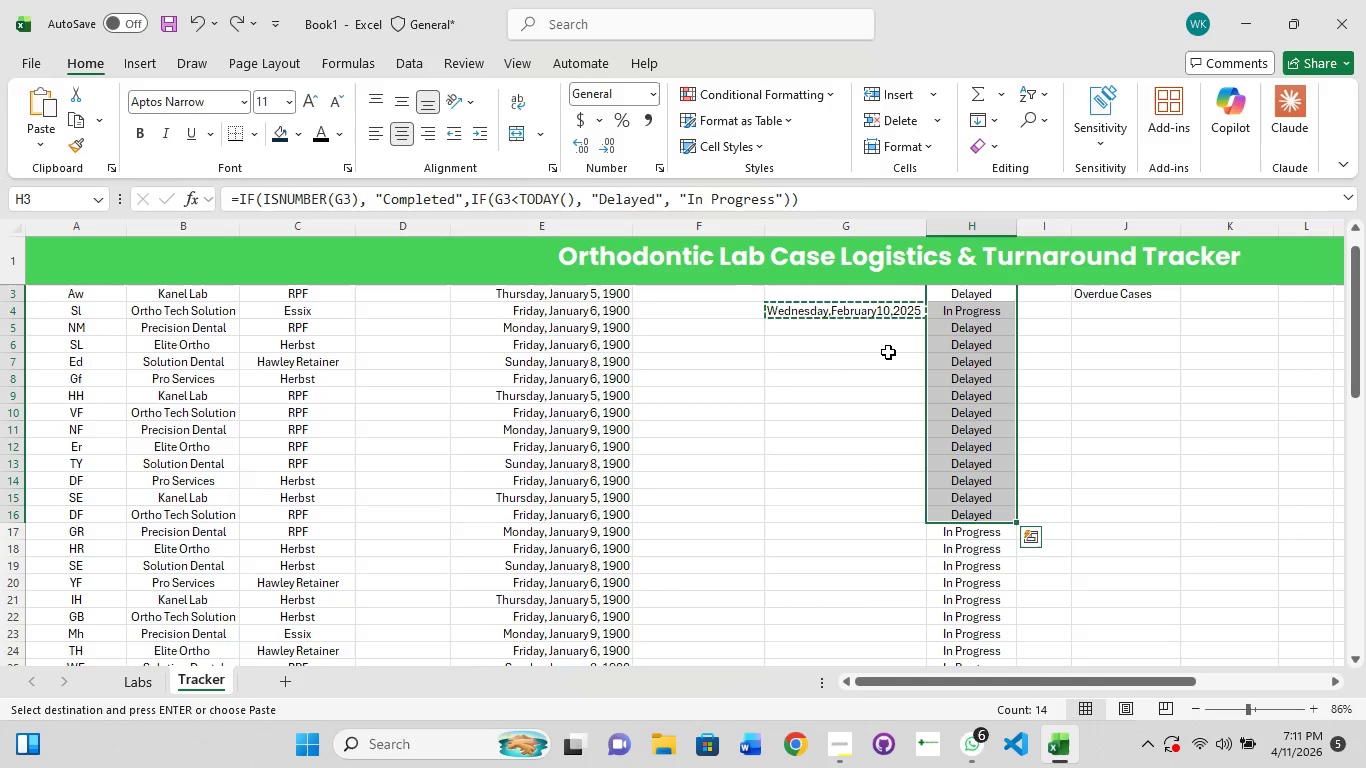 
wait(7.0)
 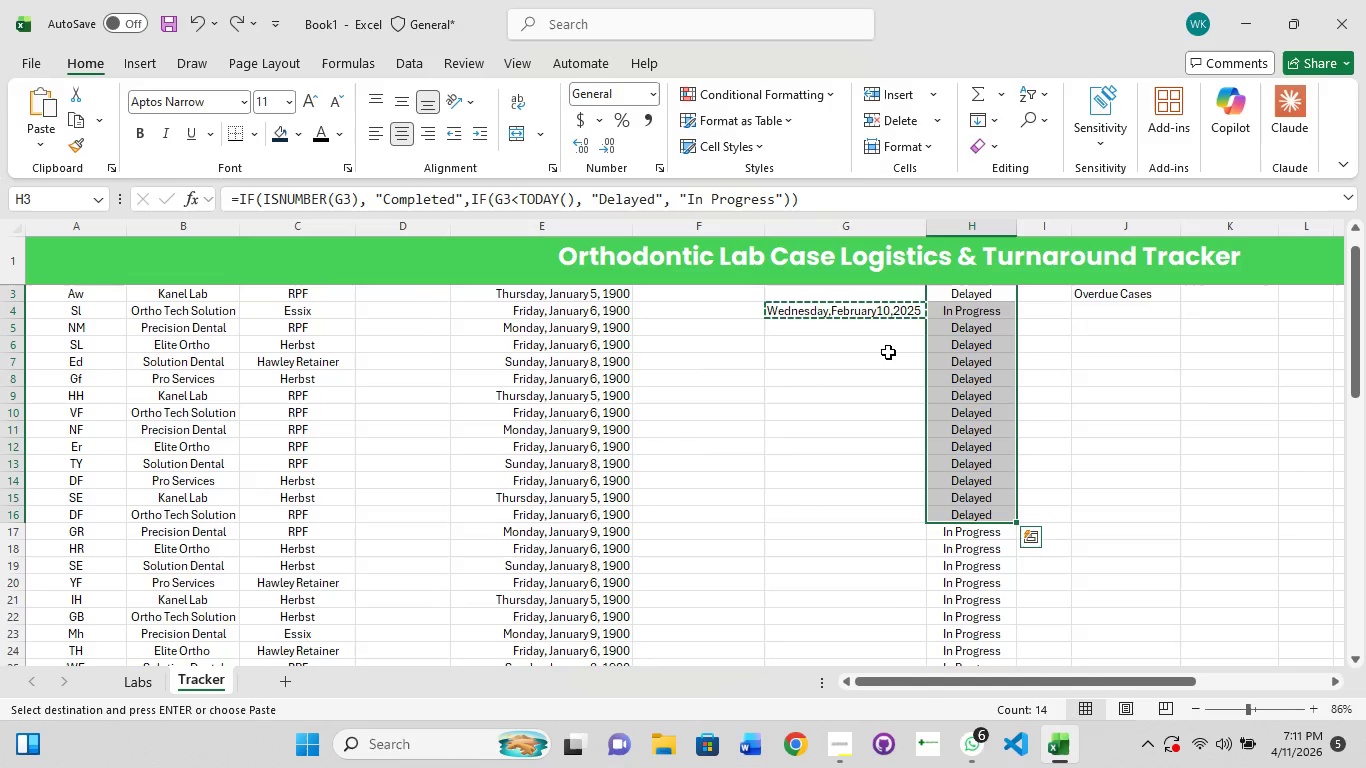 
key(Control+Z)
 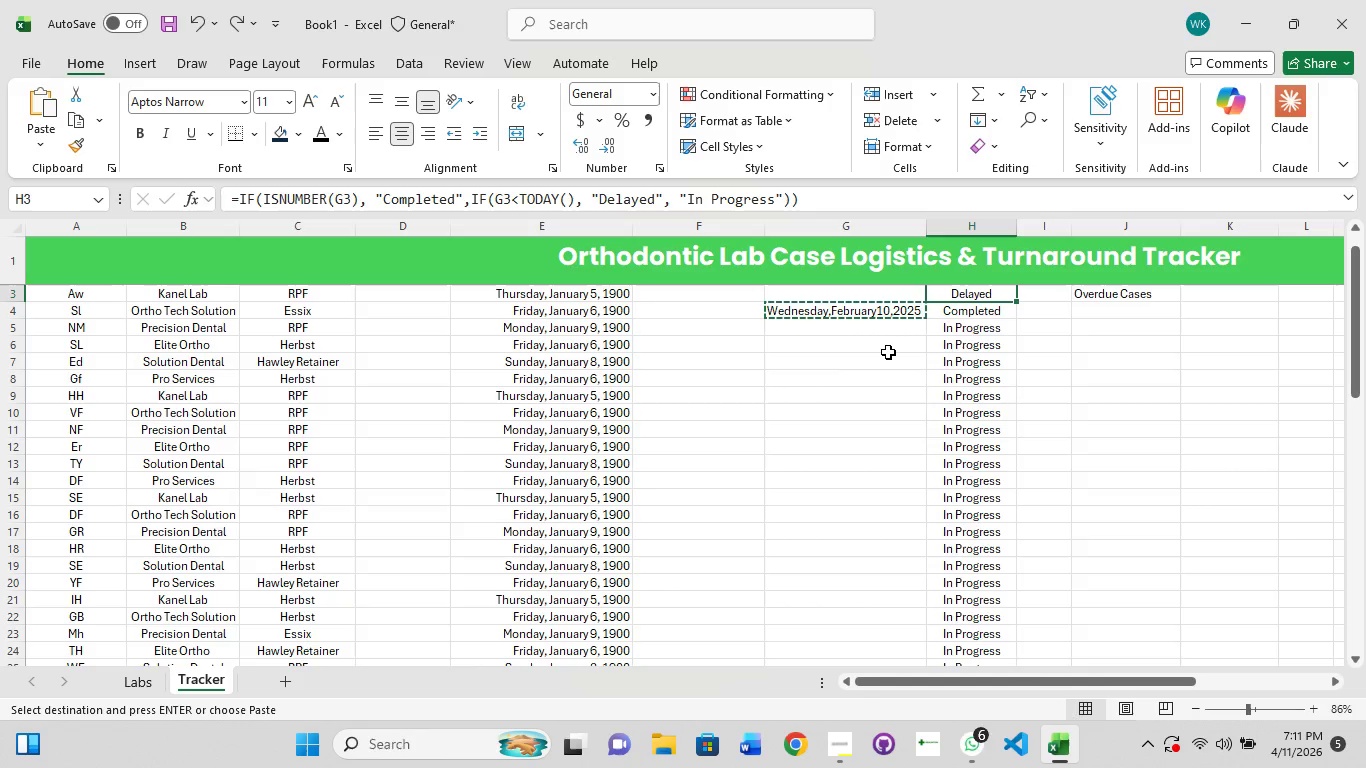 
key(Control+Z)
 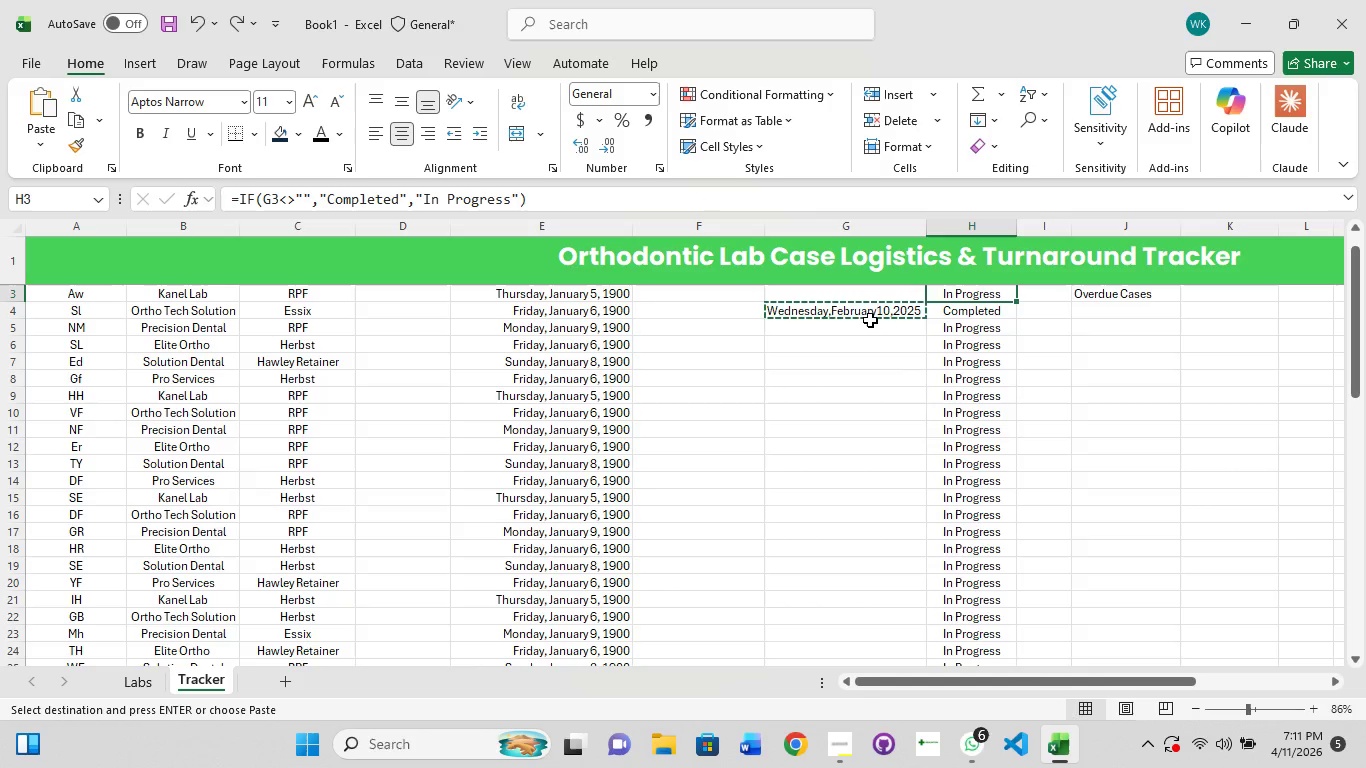 
left_click([850, 359])
 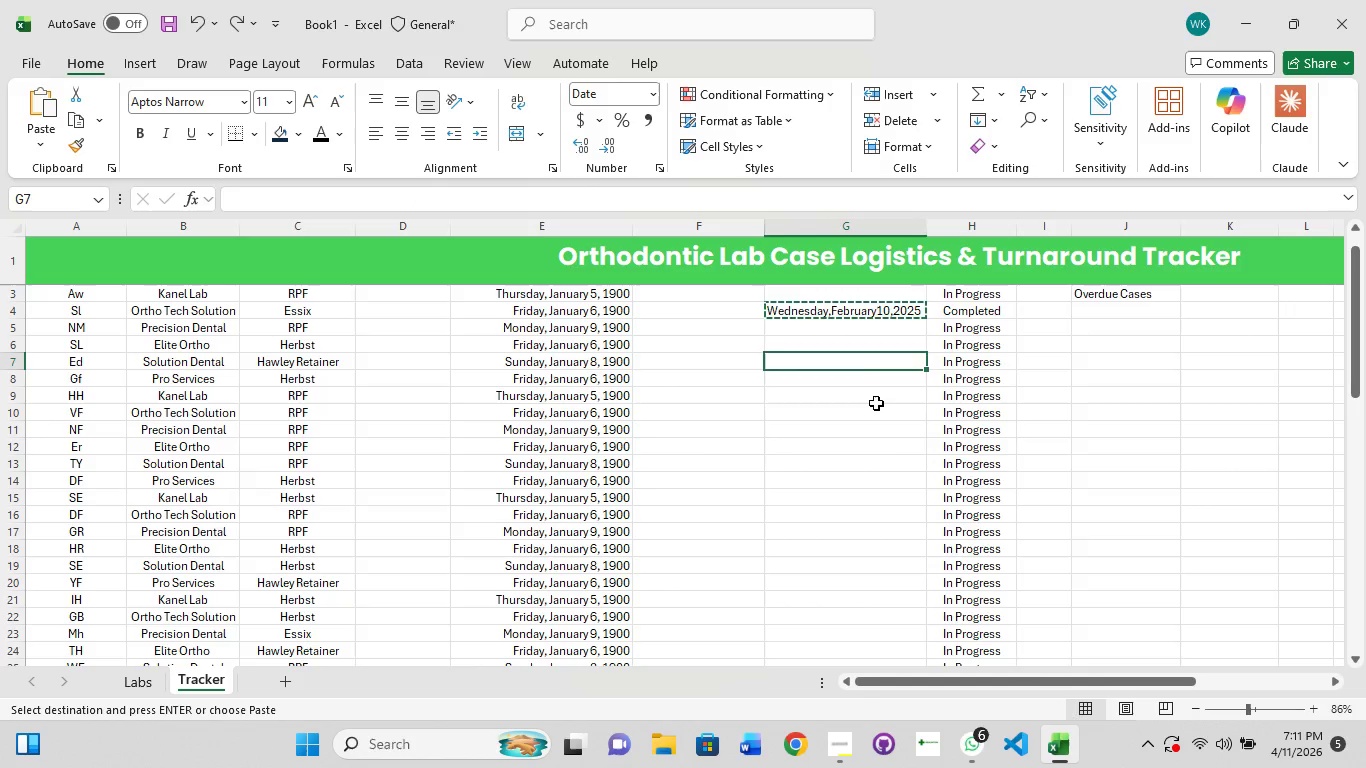 
left_click([876, 404])
 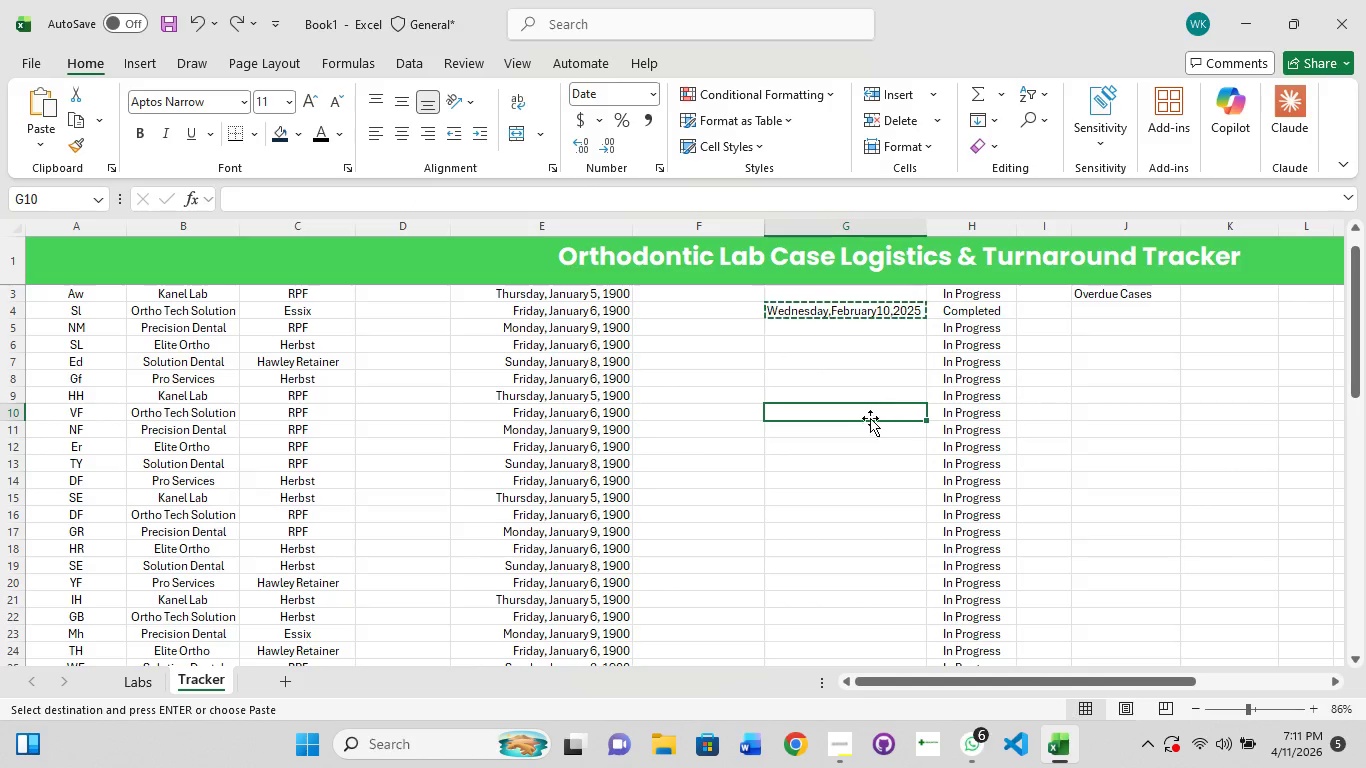 
left_click([868, 420])
 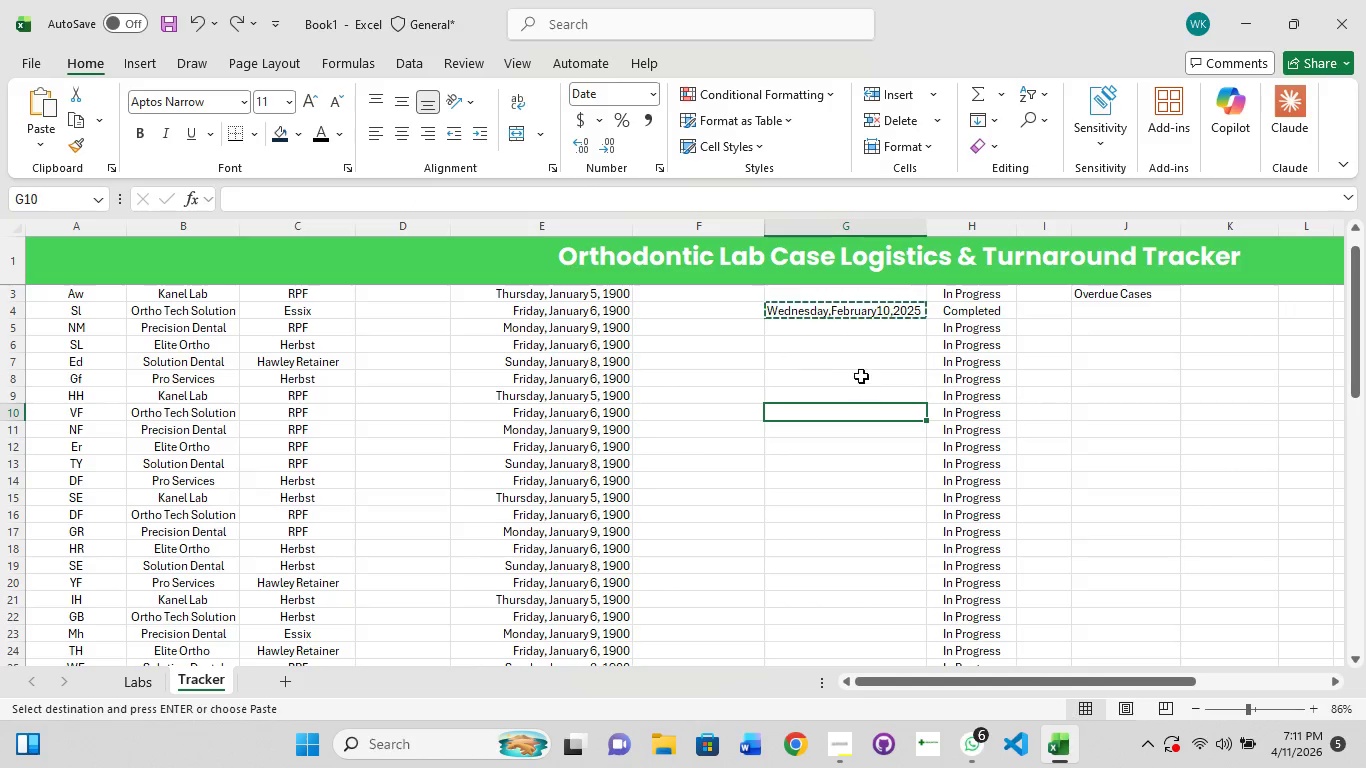 
left_click([861, 375])
 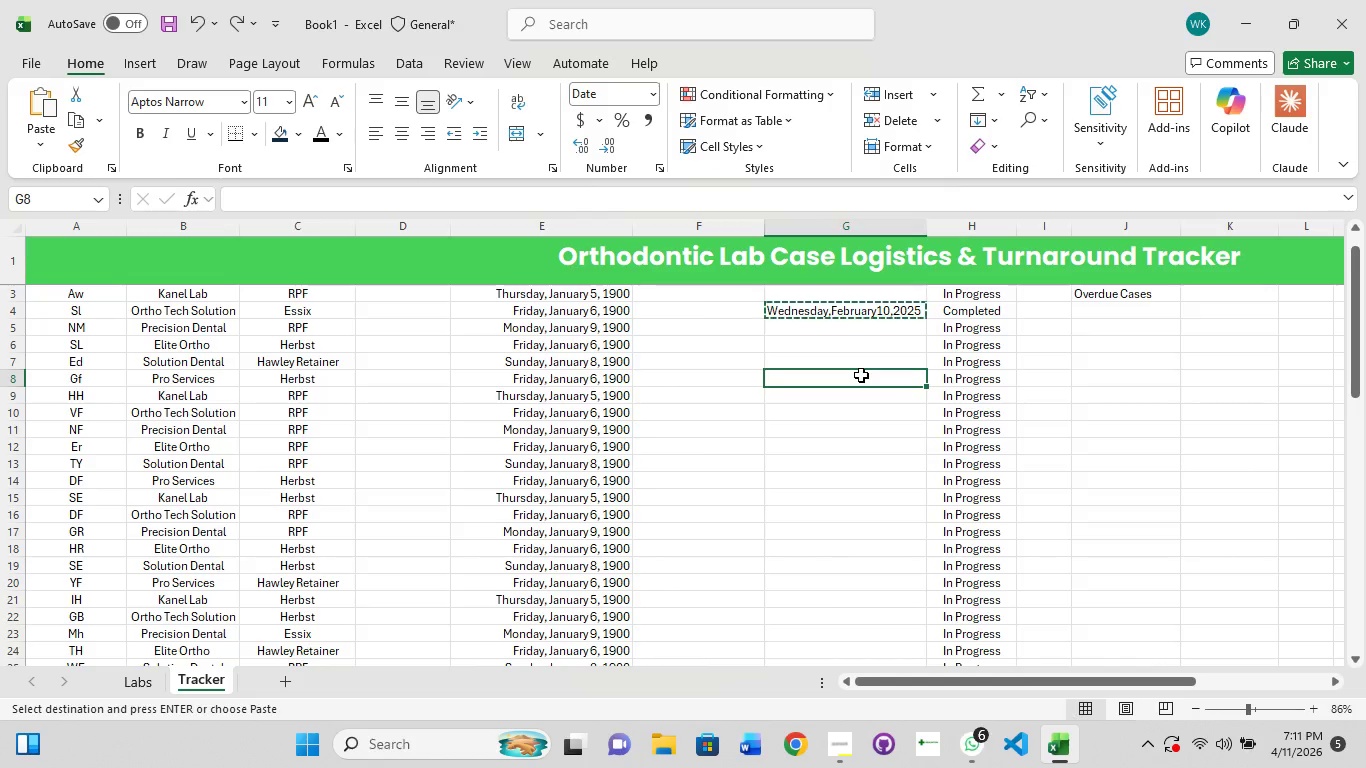 
key(Escape)
 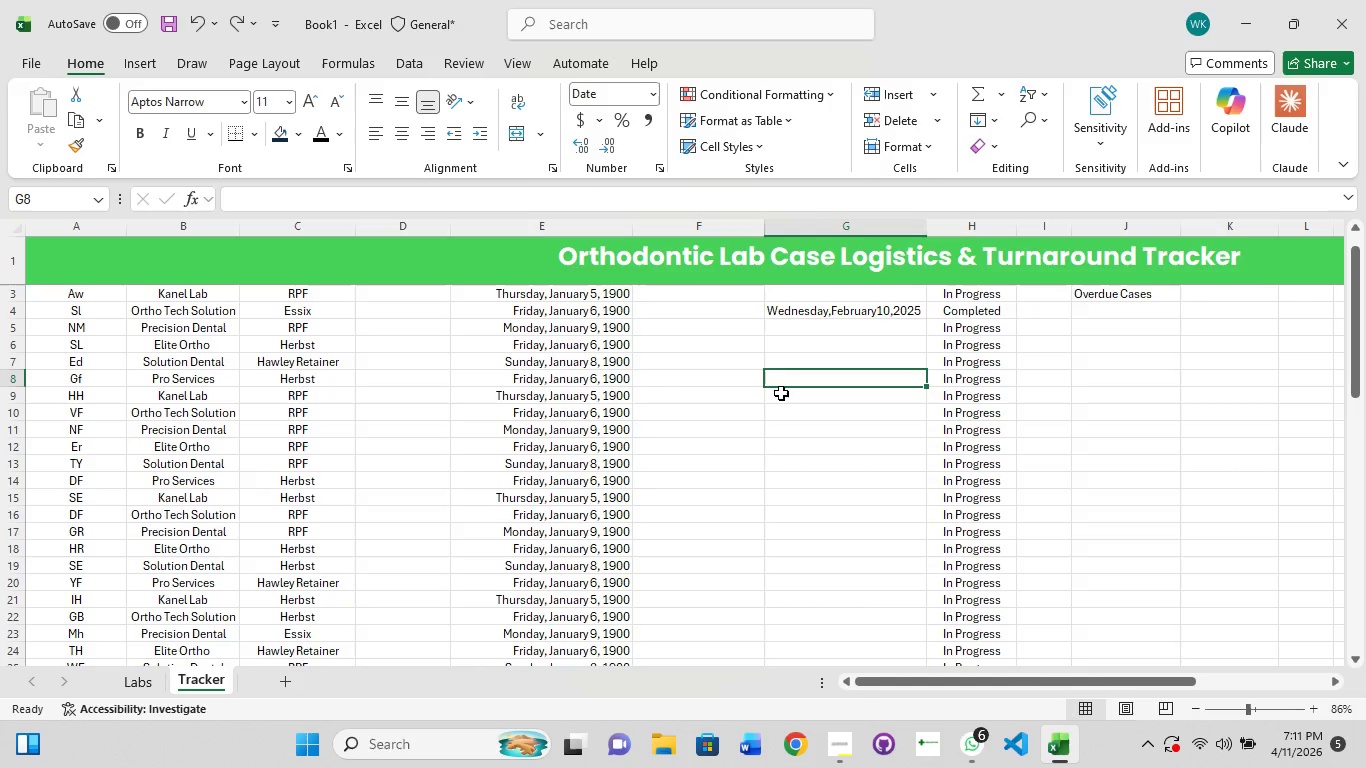 
wait(19.56)
 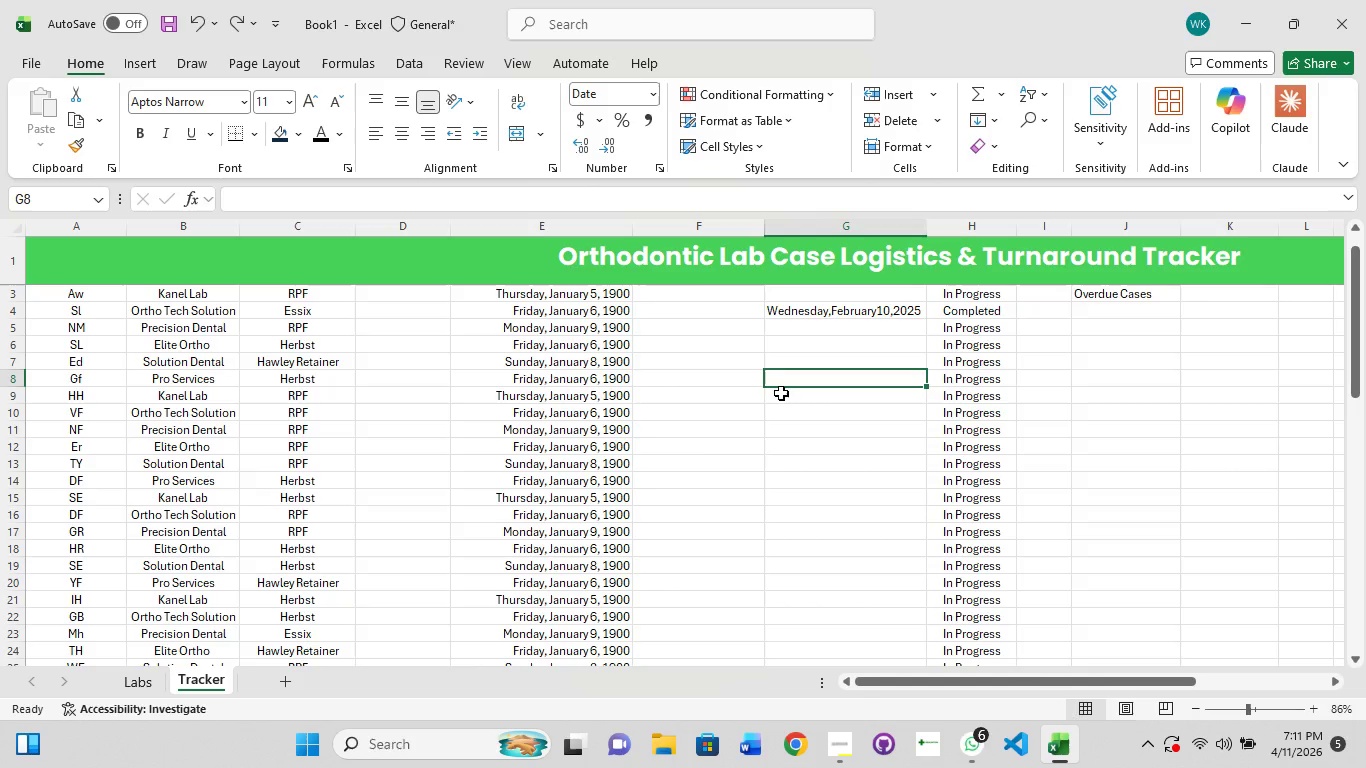 
left_click([837, 296])
 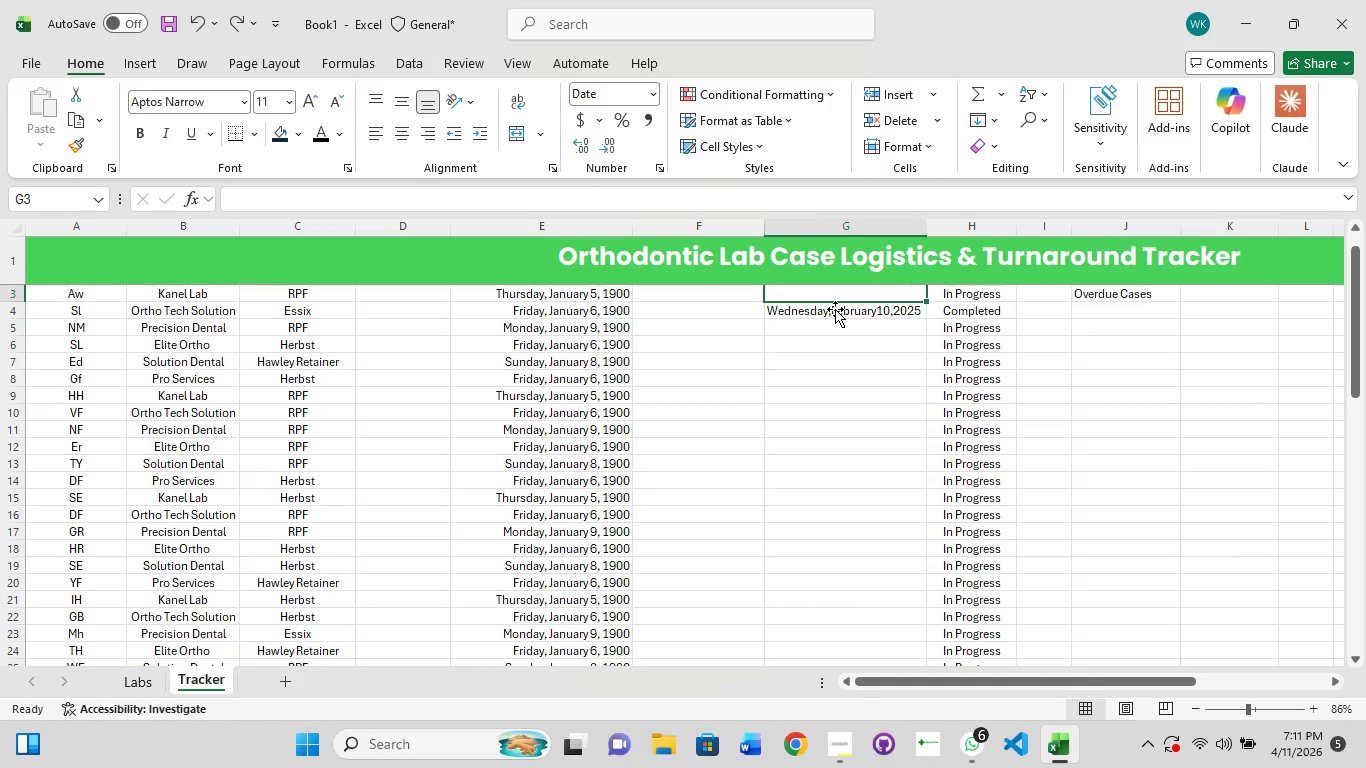 
left_click([835, 312])
 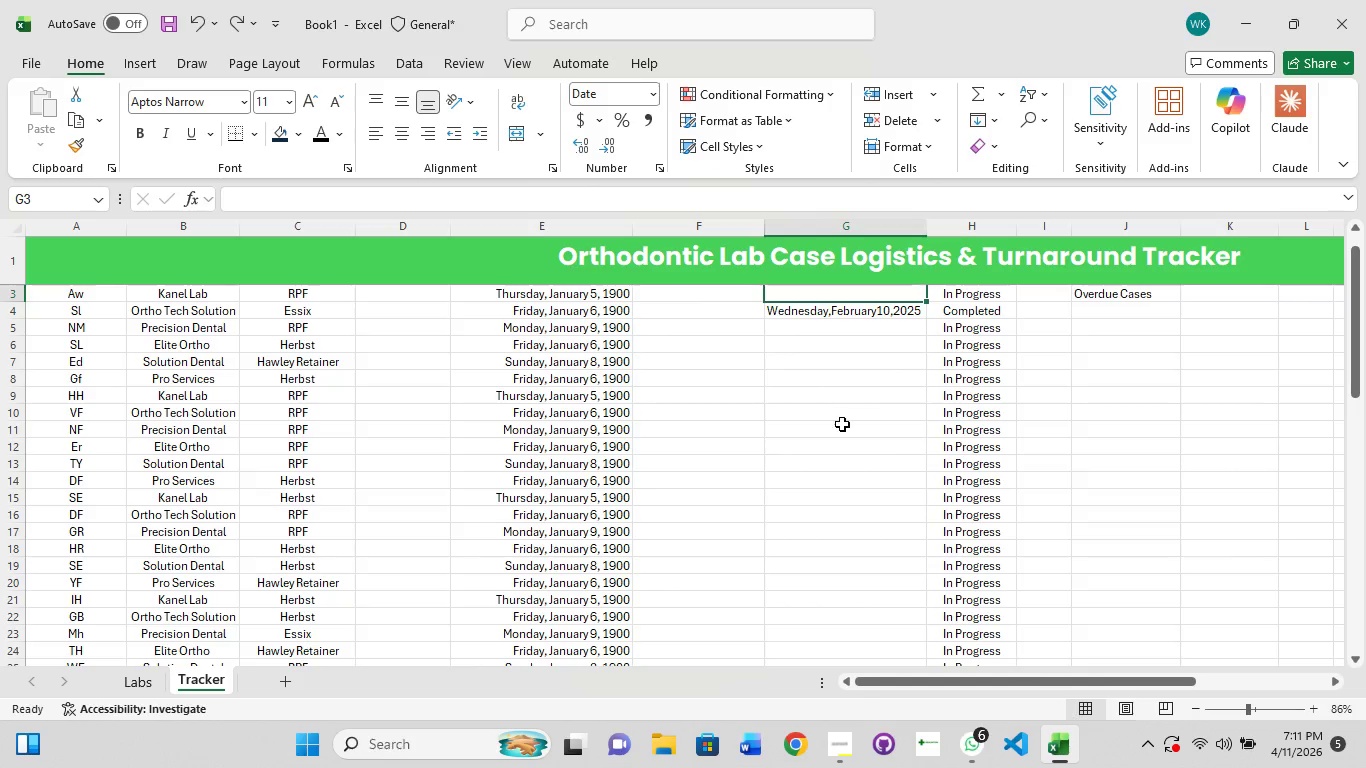 
left_click([842, 424])
 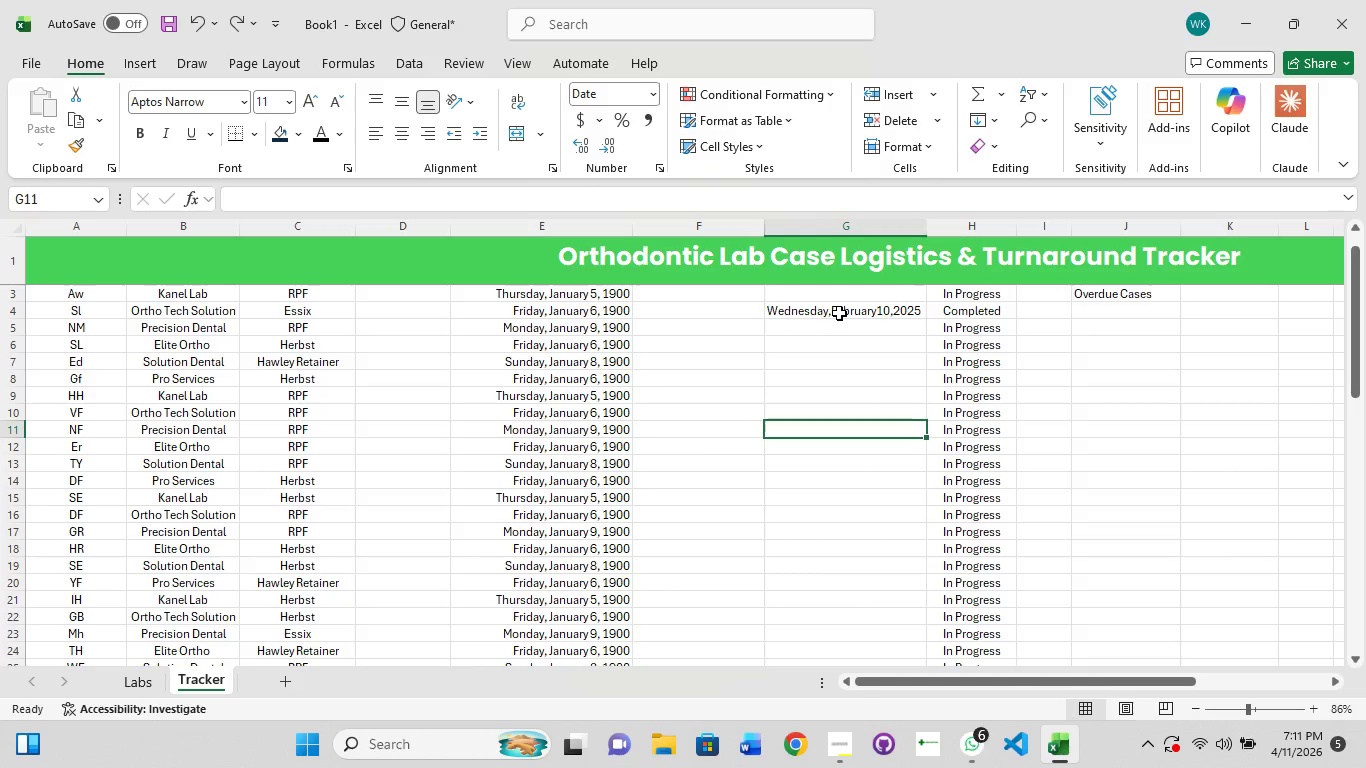 
hold_key(key=ShiftLeft, duration=0.95)
left_click([839, 313])
 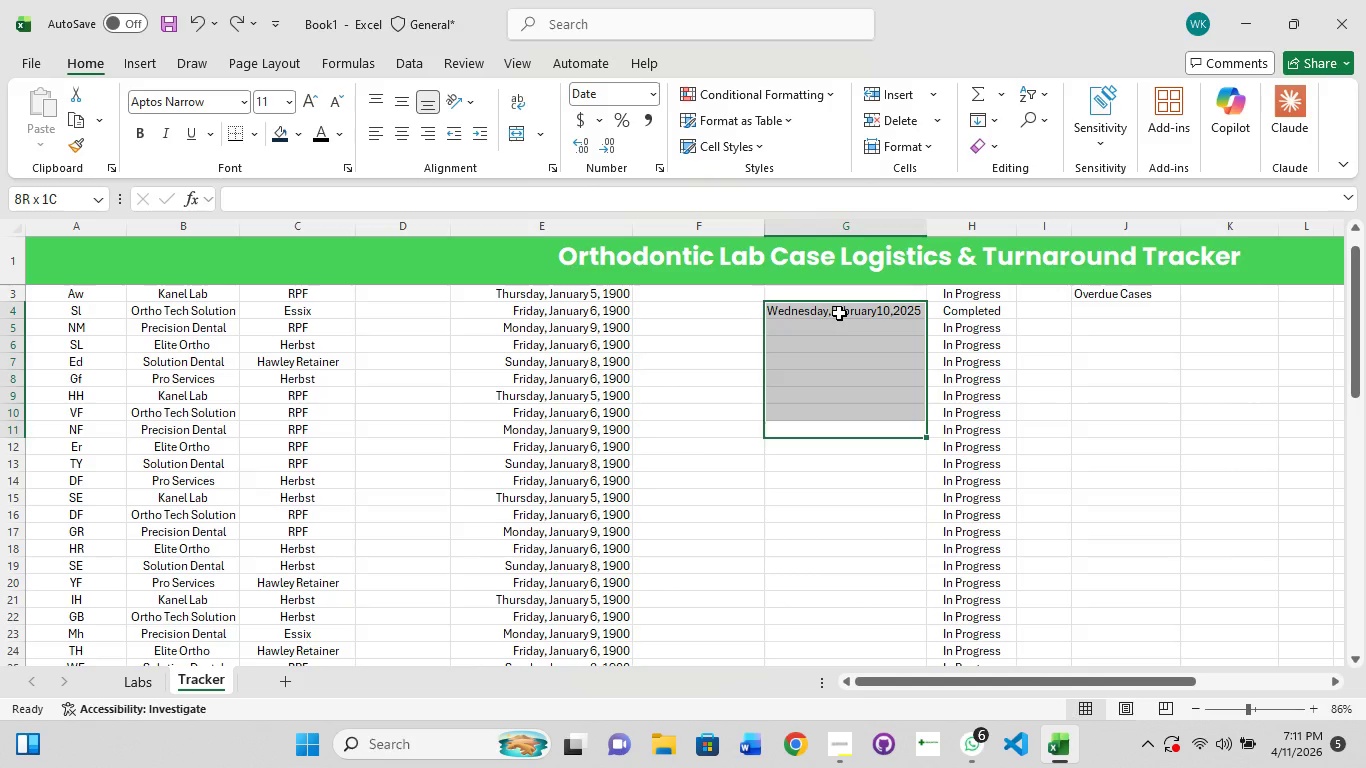 
left_click([839, 313])
 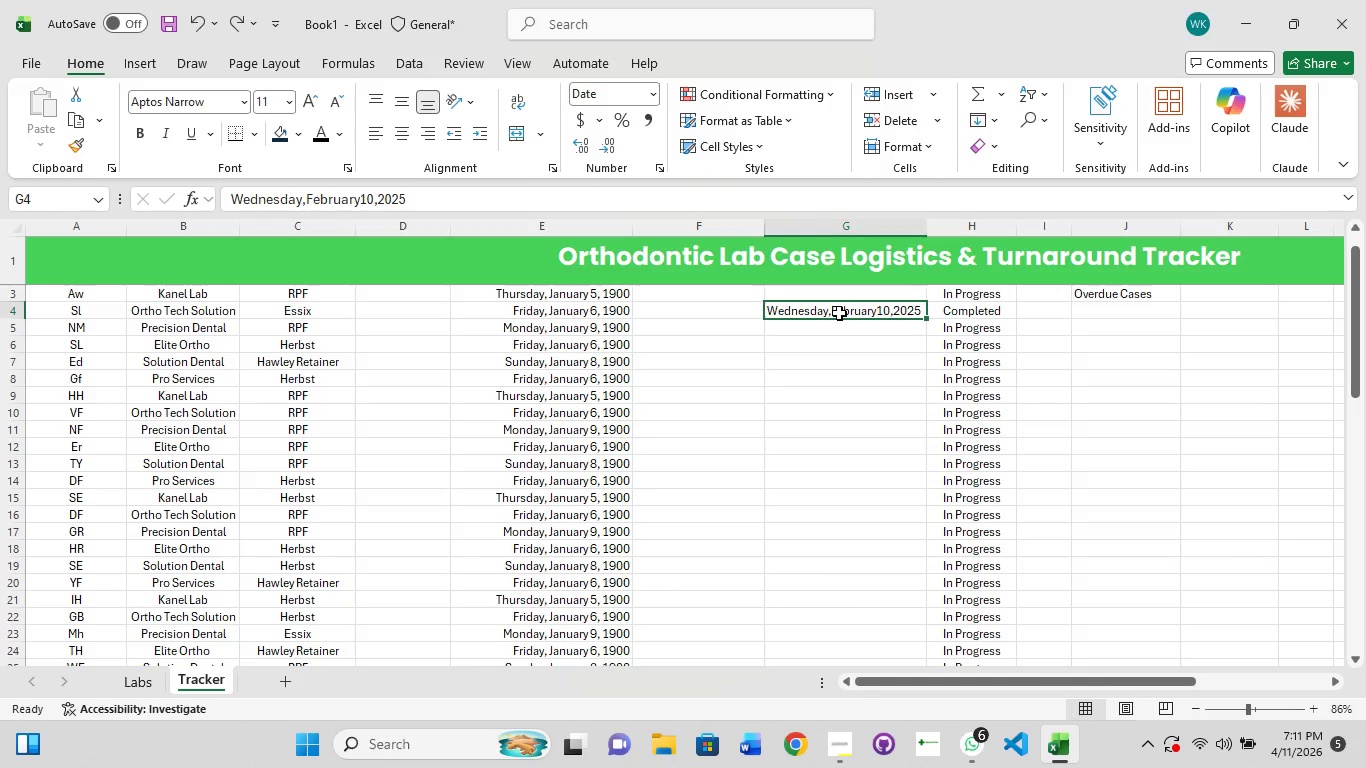 
hold_key(key=ShiftLeft, duration=1.5)
left_click_drag(start_coordinate=[839, 313], to_coordinate=[841, 297])
 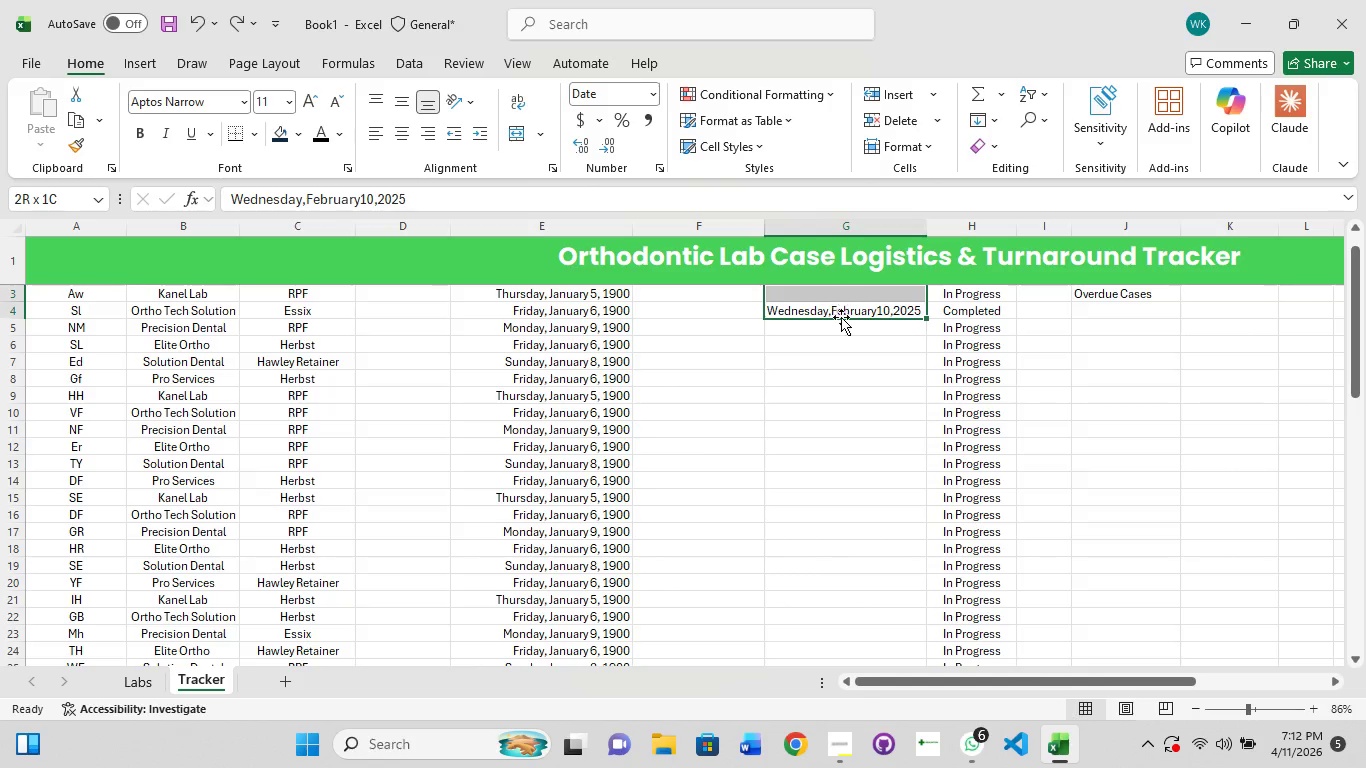 
hold_key(key=ShiftLeft, duration=1.11)
 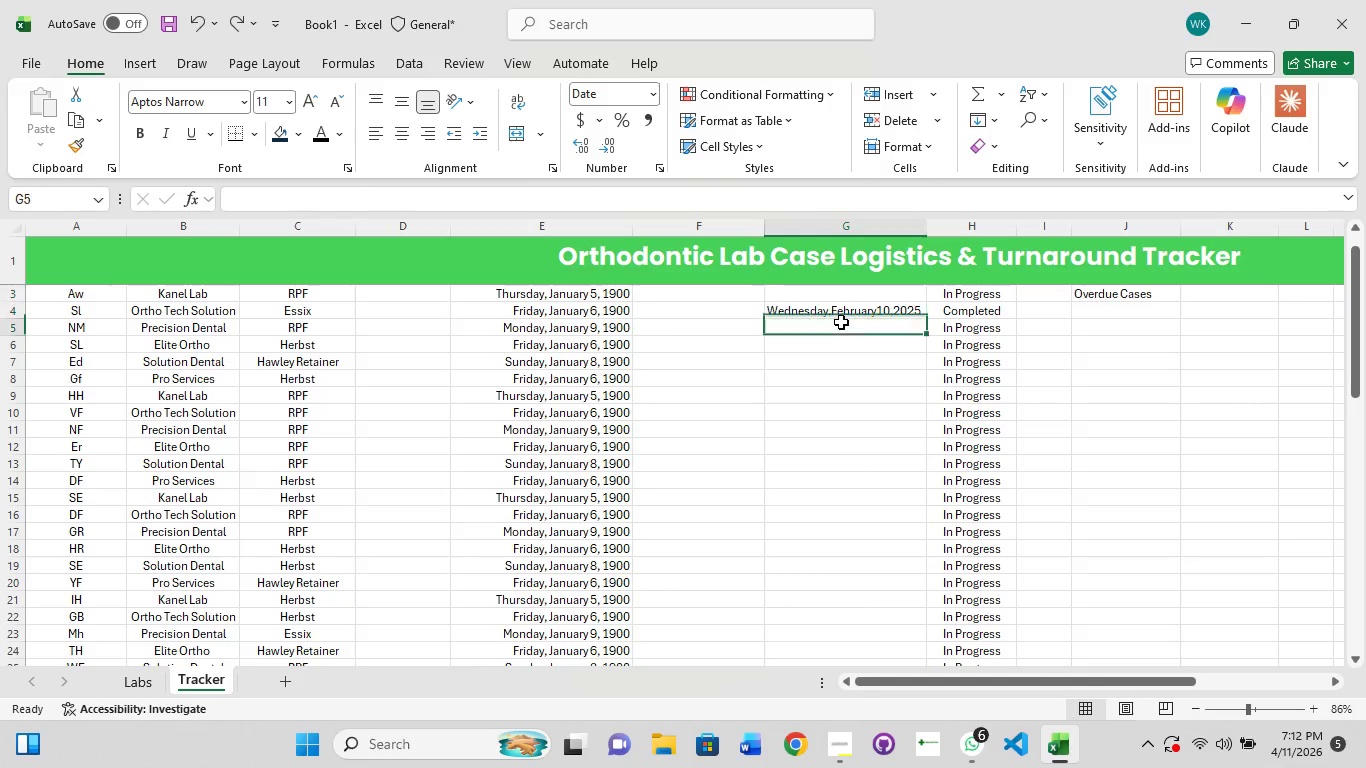 
left_click([841, 322])
 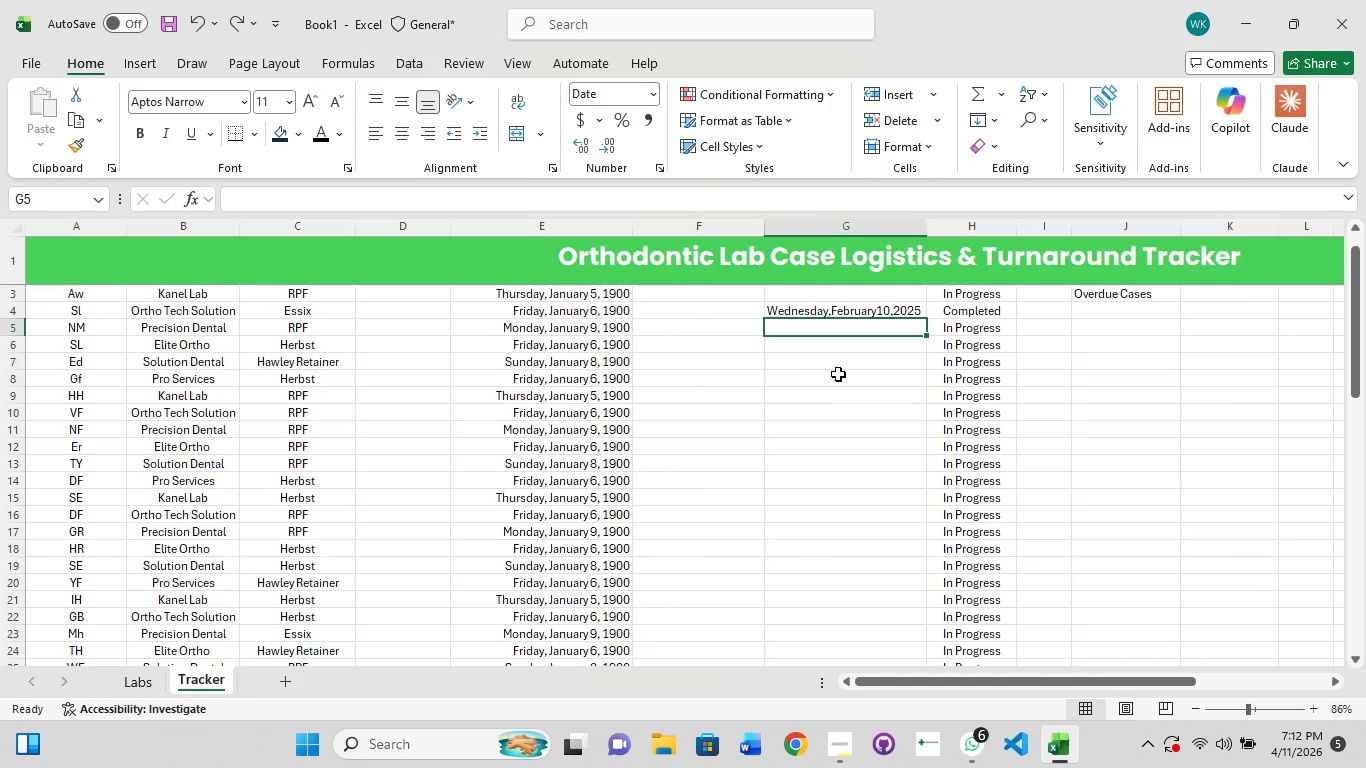 
scroll: coordinate [838, 383], scroll_direction: down, amount: 2.0
 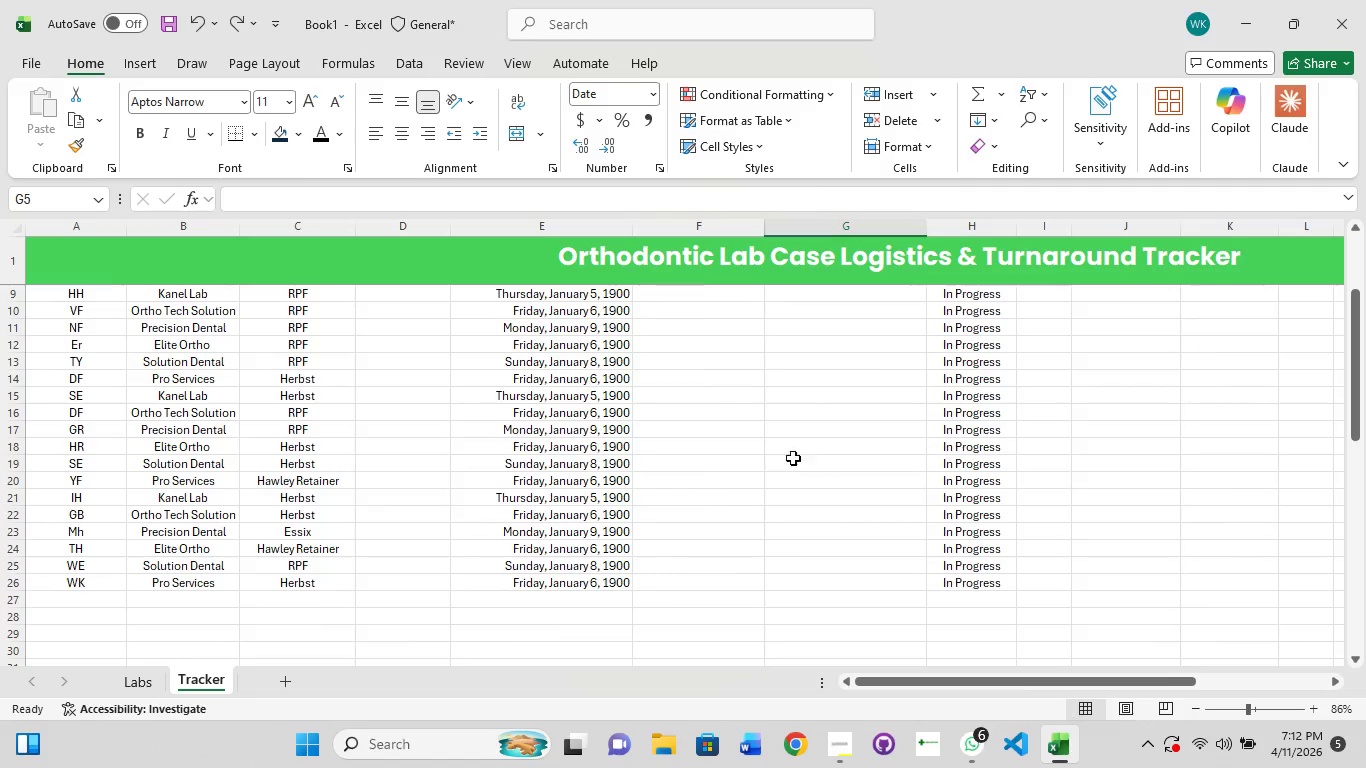 
scroll: coordinate [690, 320], scroll_direction: up, amount: 6.0
 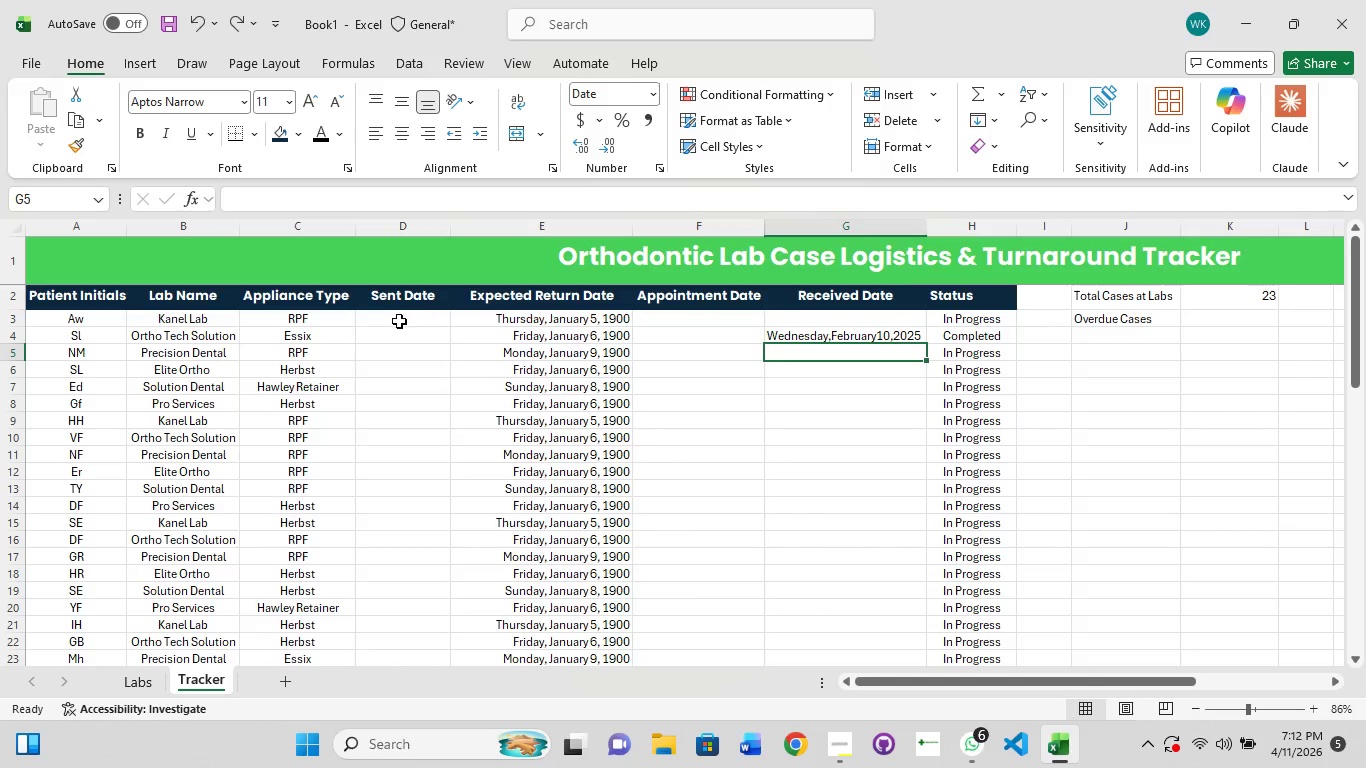 
left_click([399, 321])
 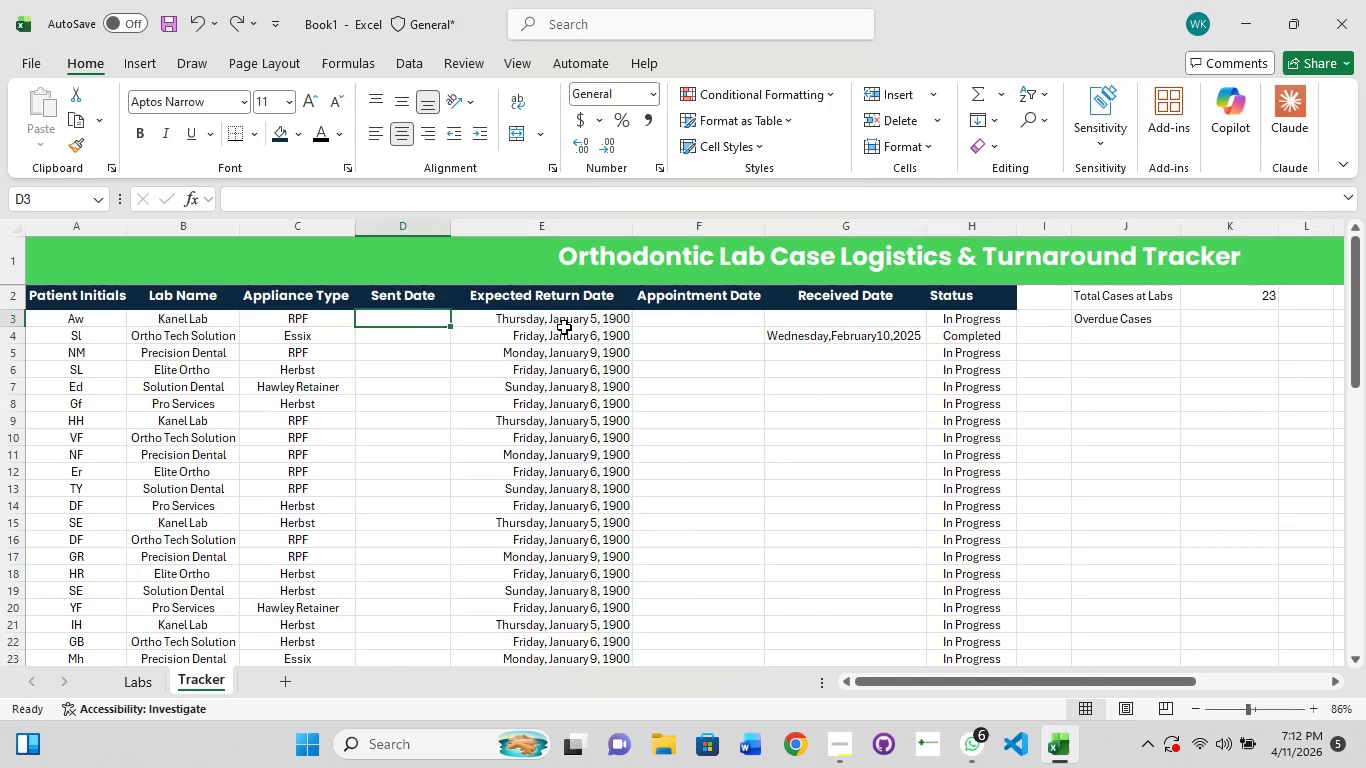 
left_click([568, 320])
 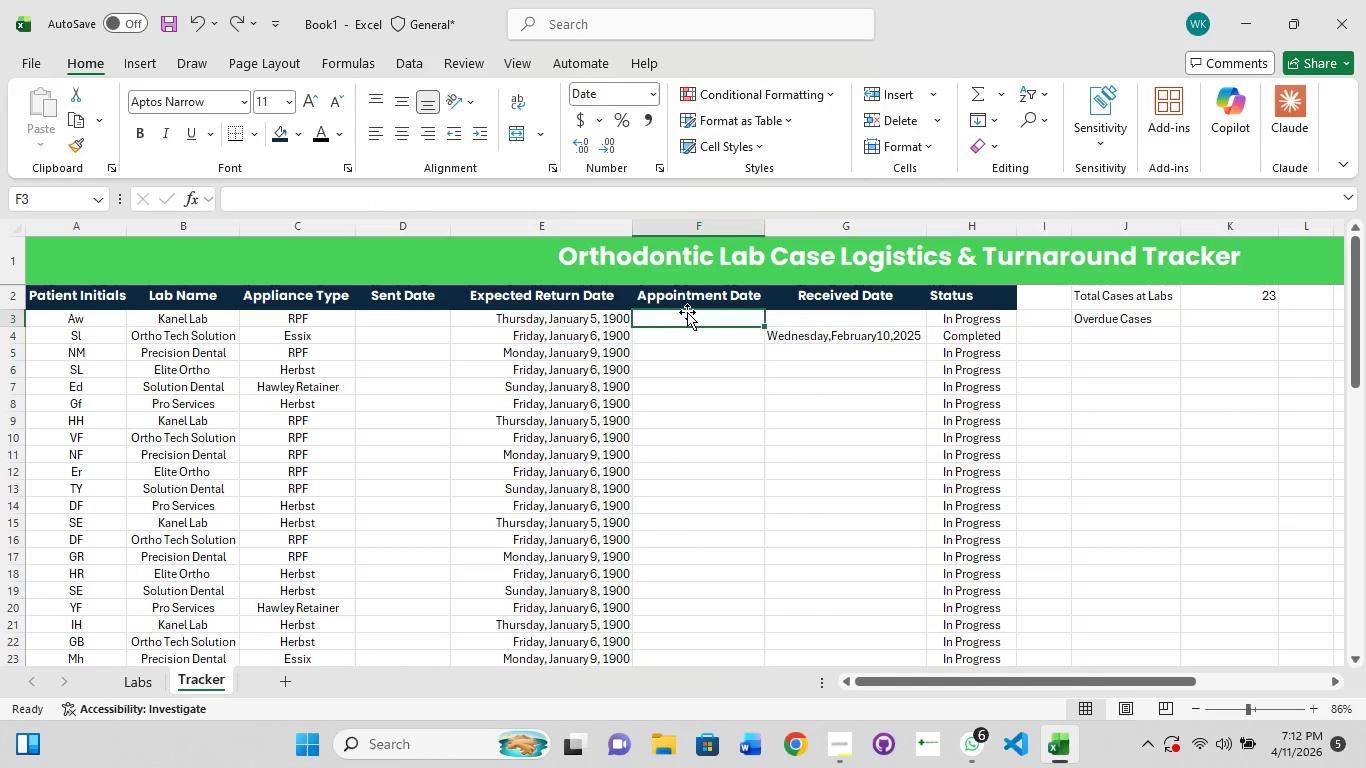 
left_click([612, 321])
 